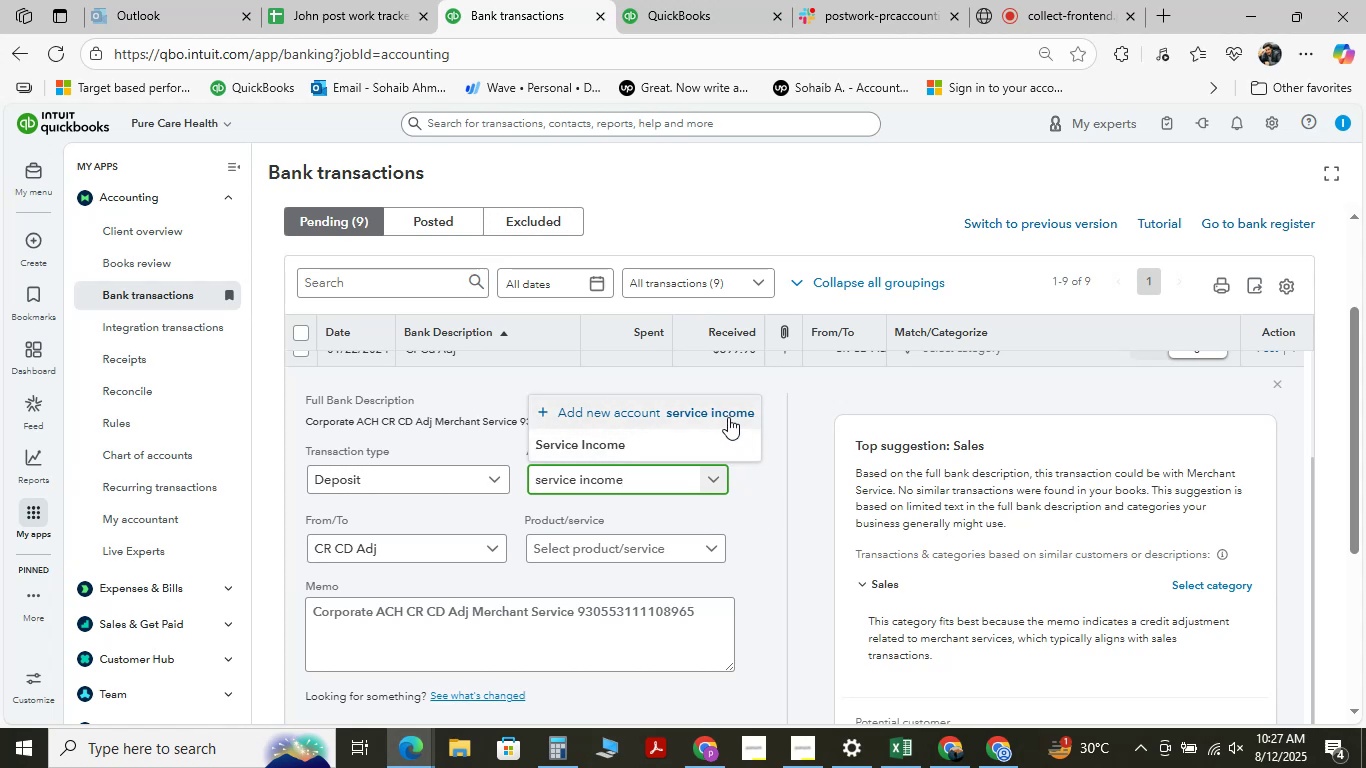 
left_click([728, 417])
 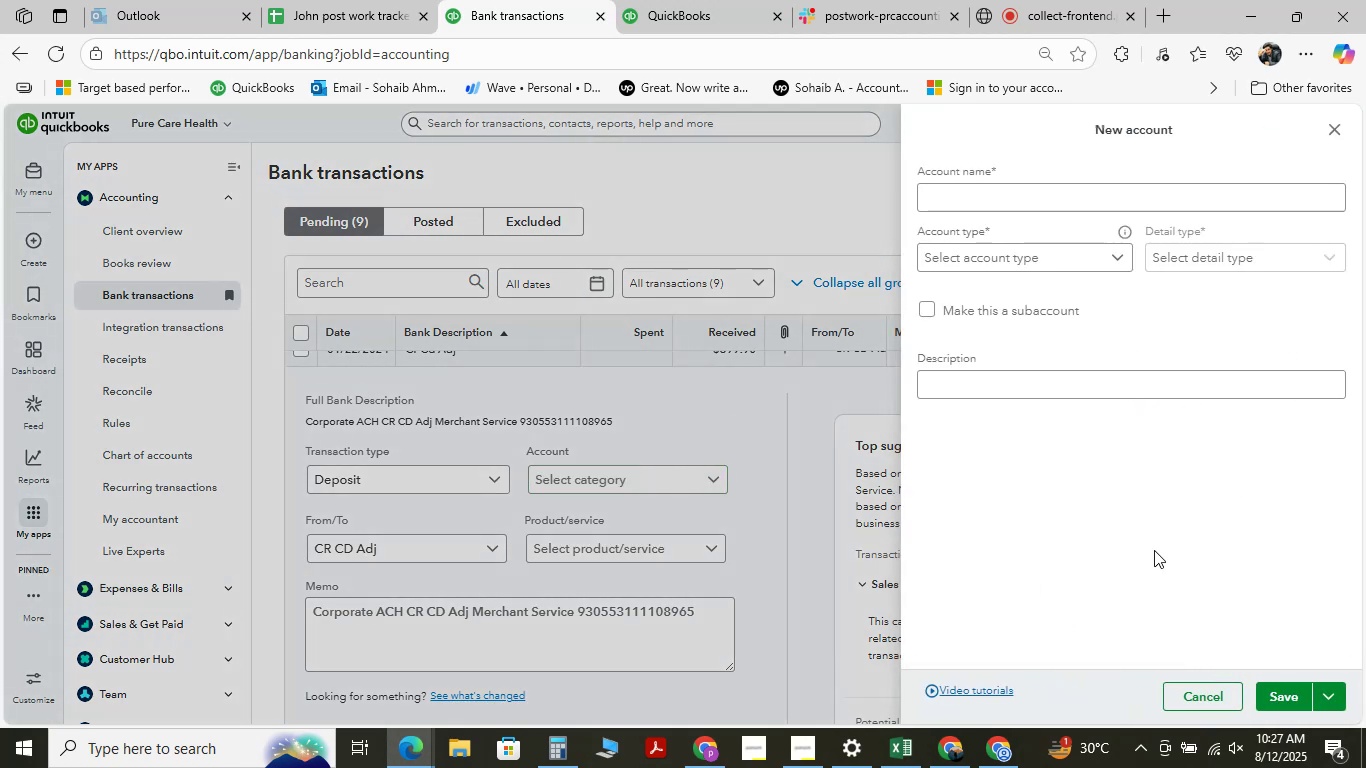 
left_click([993, 196])
 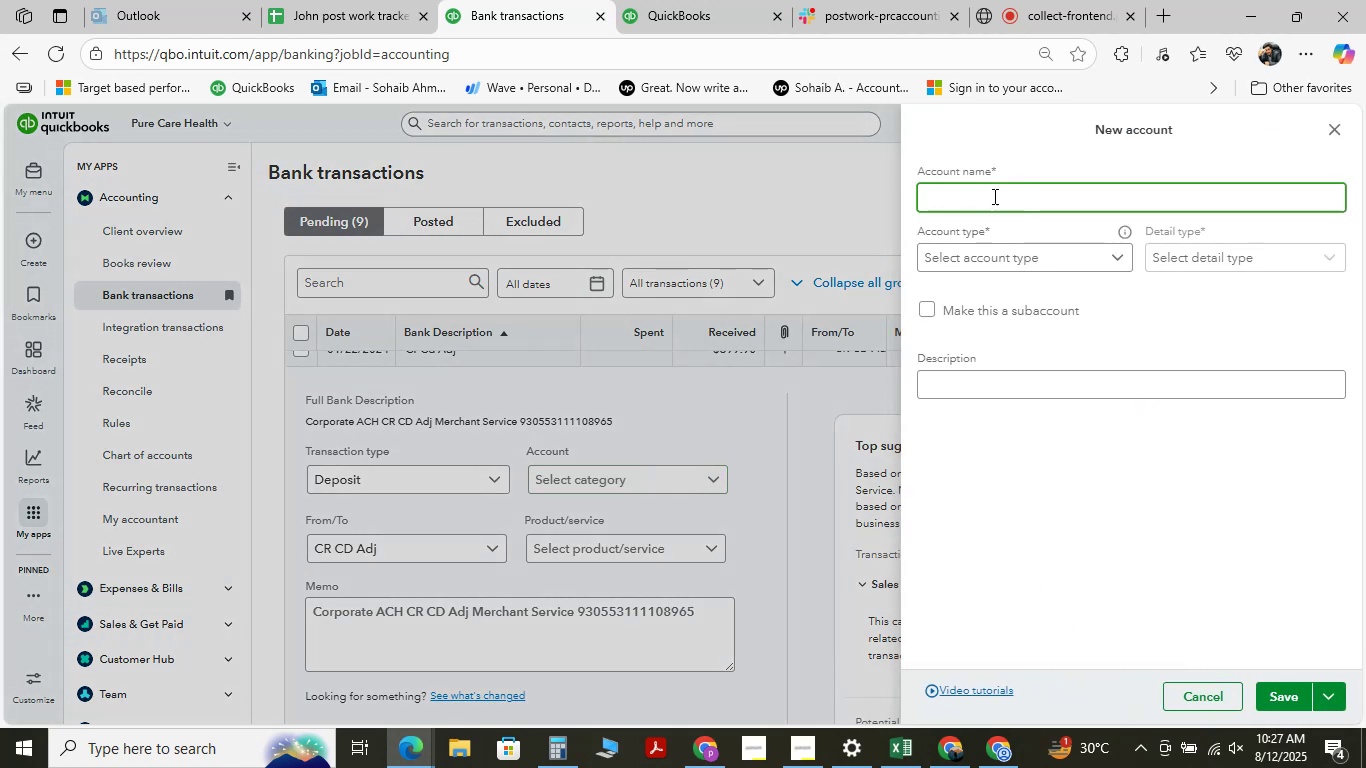 
type(service income)
 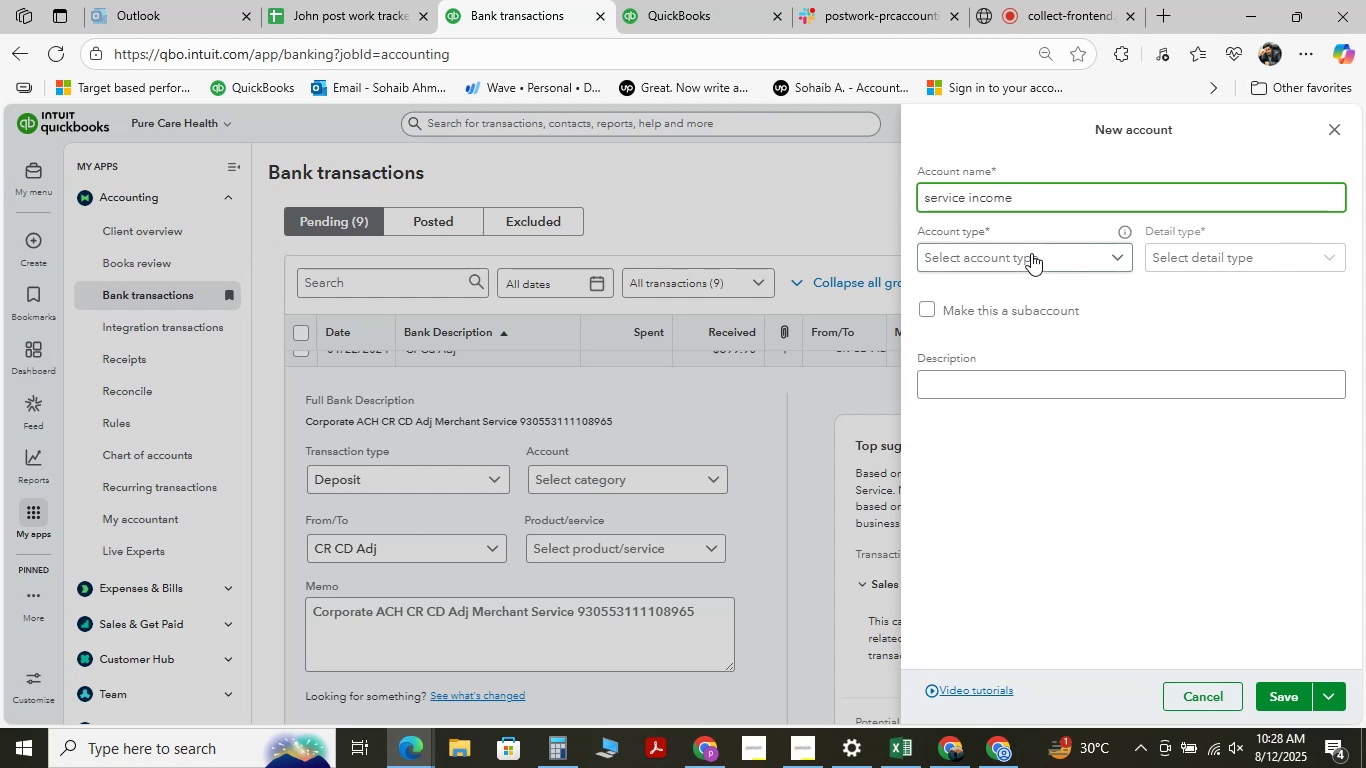 
left_click([1075, 254])
 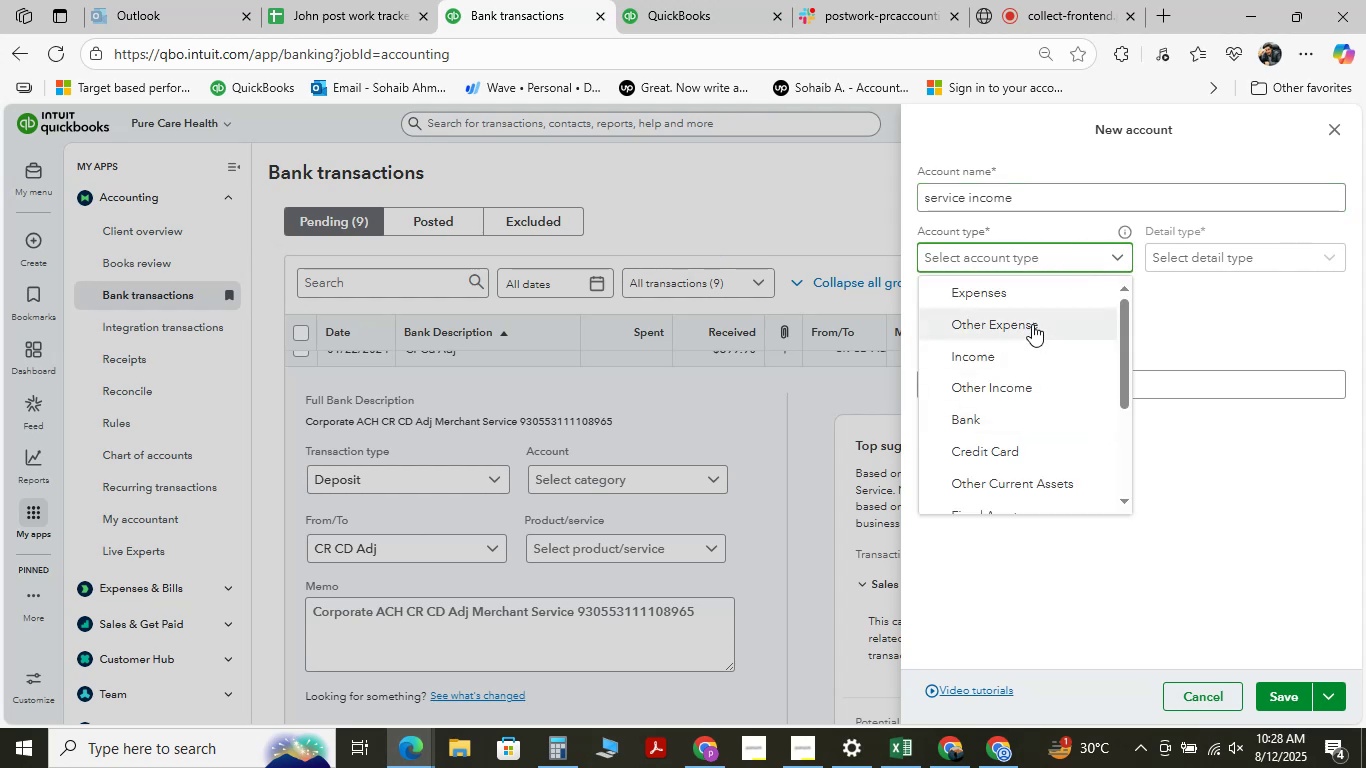 
left_click([1023, 289])
 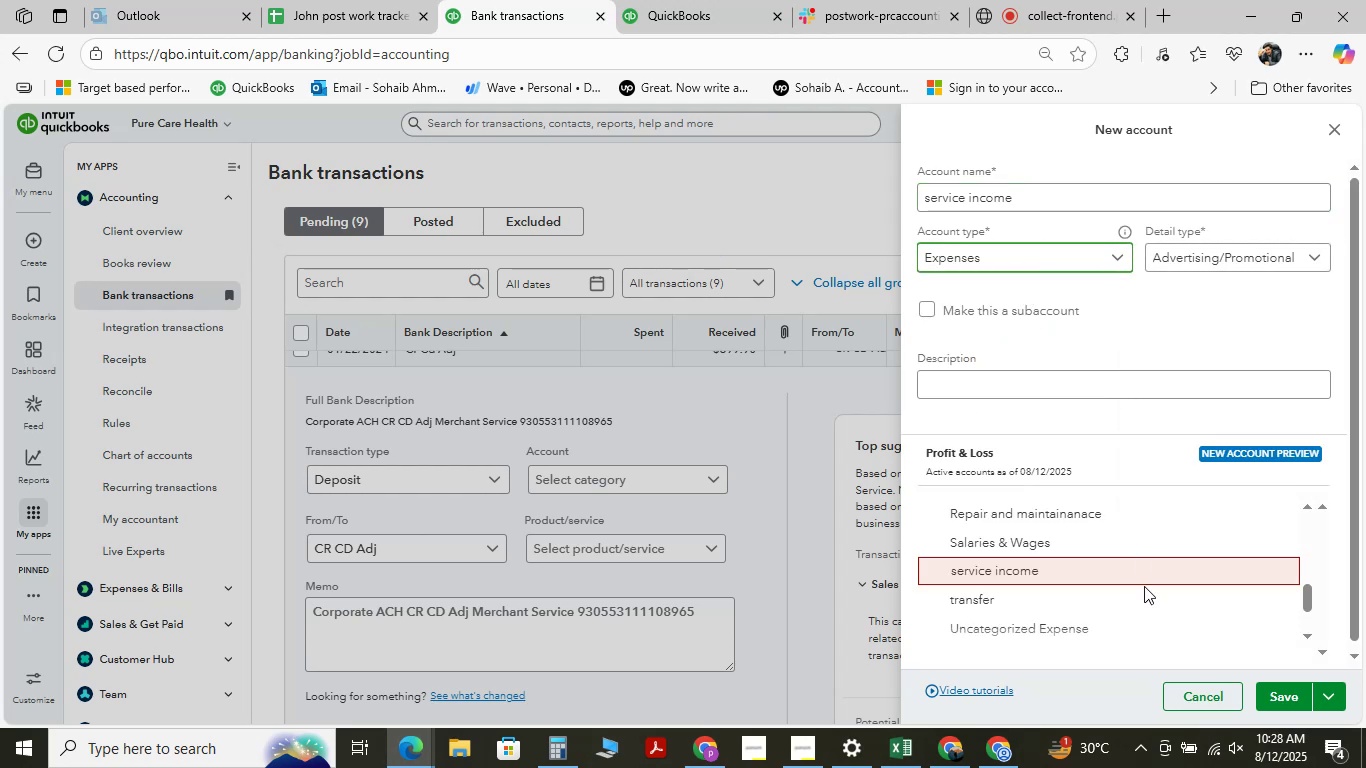 
mouse_move([1265, 682])
 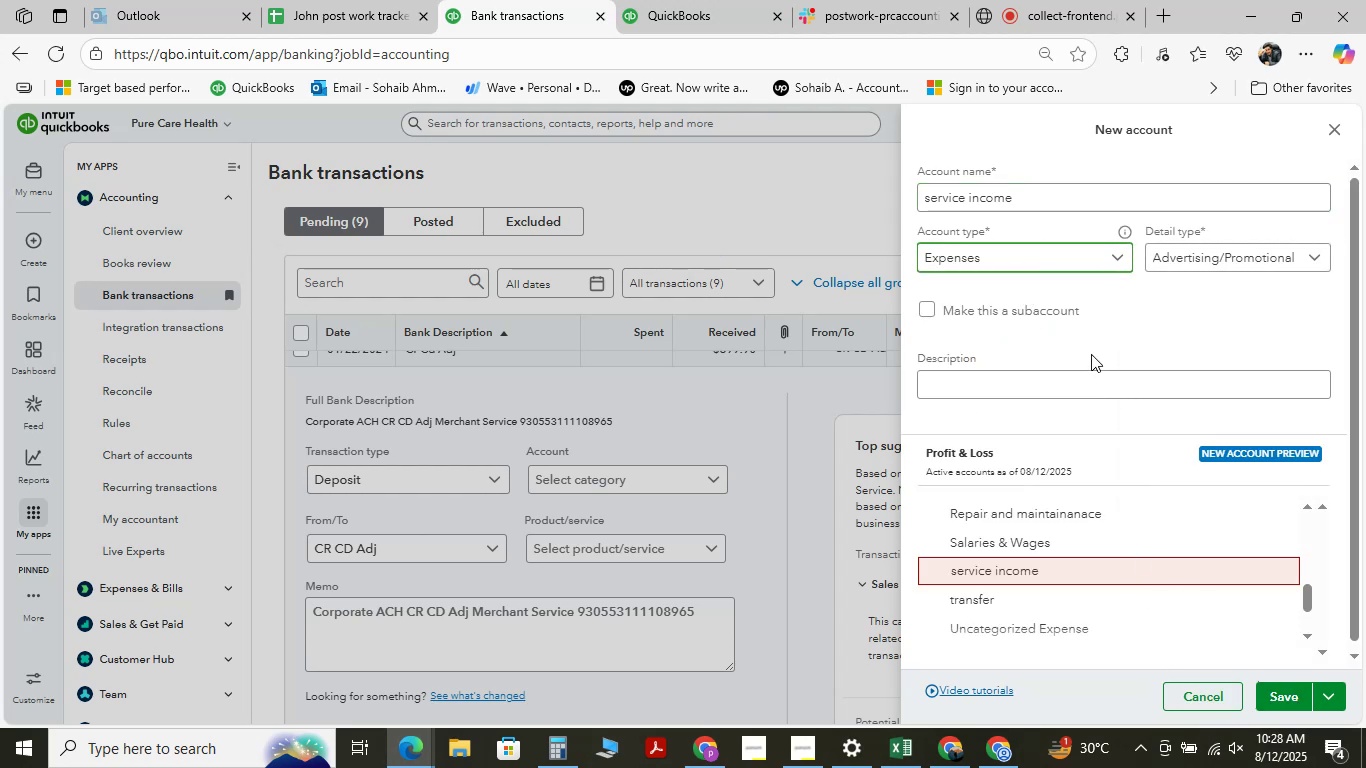 
mouse_move([1086, 291])
 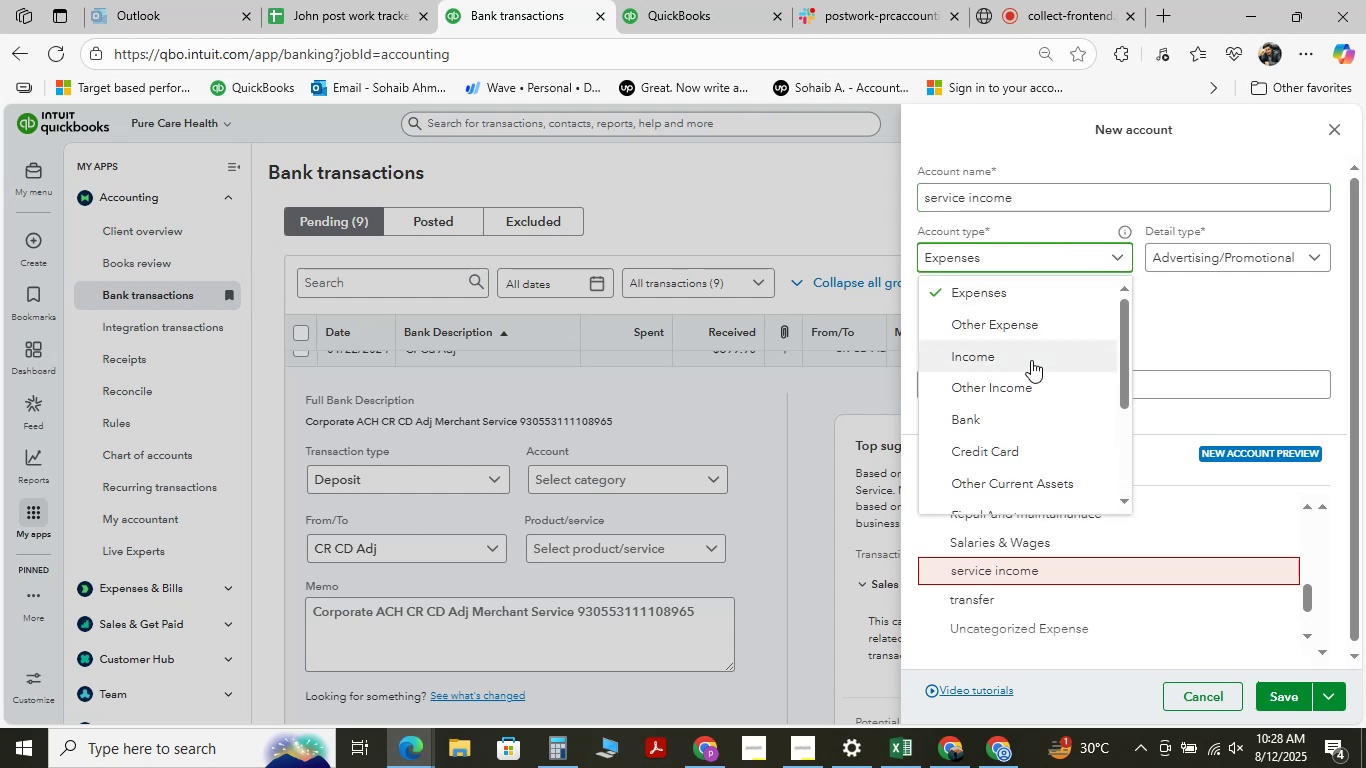 
scroll: coordinate [1032, 360], scroll_direction: down, amount: 9.0
 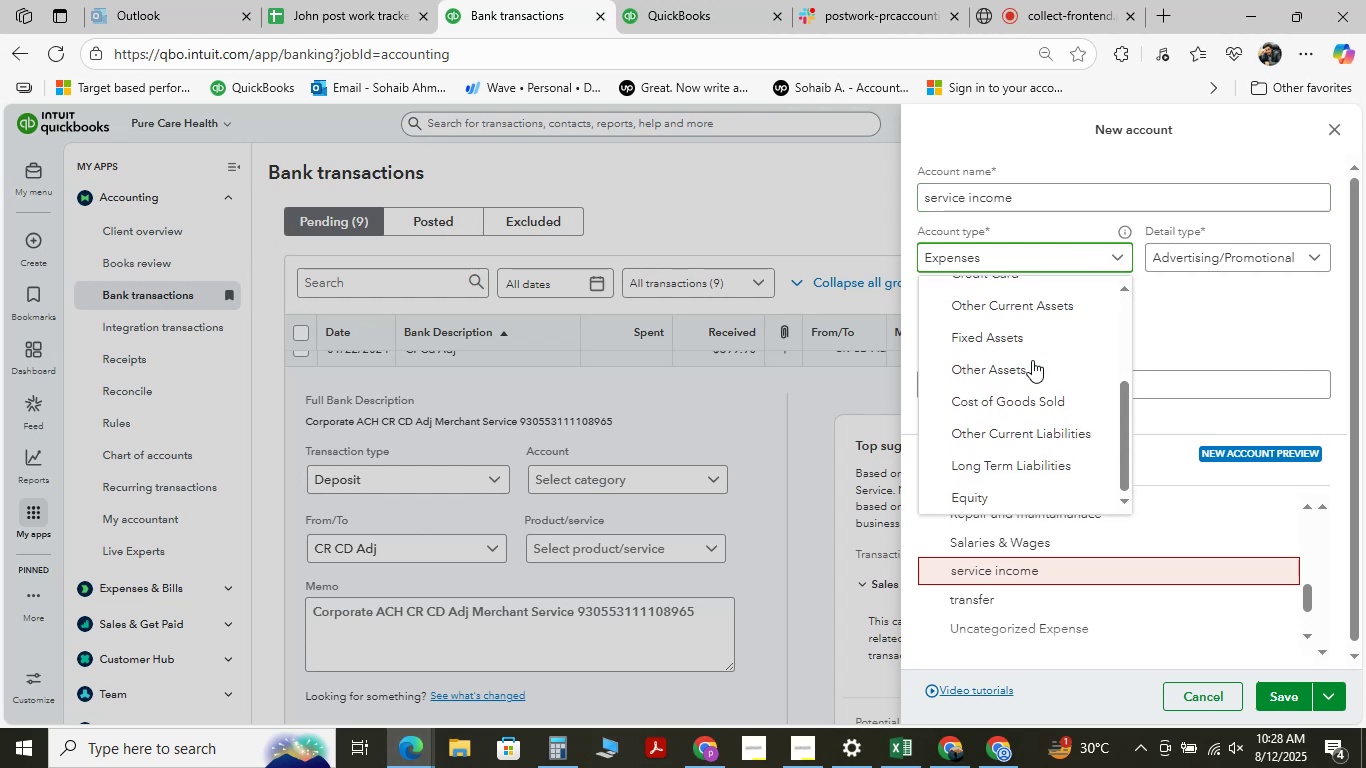 
scroll: coordinate [1020, 420], scroll_direction: up, amount: 9.0
 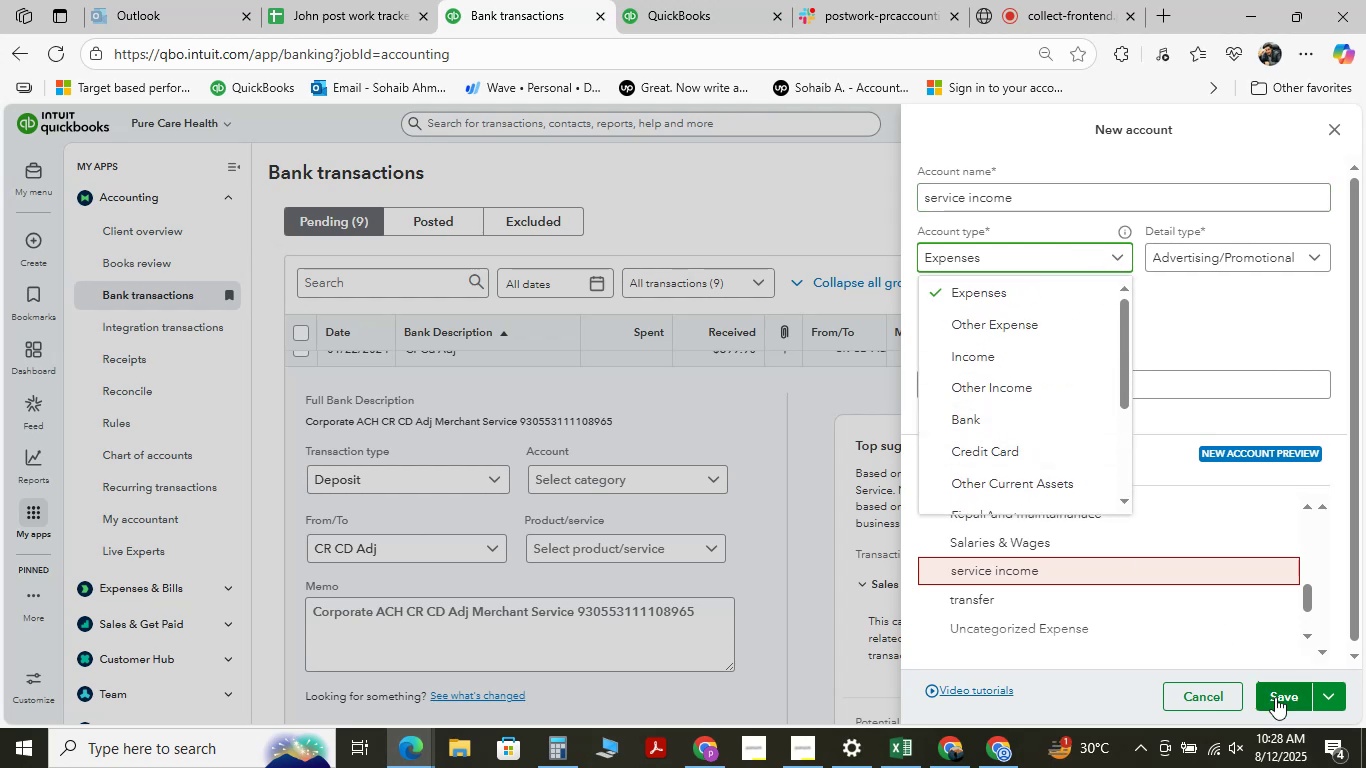 
left_click([1276, 697])
 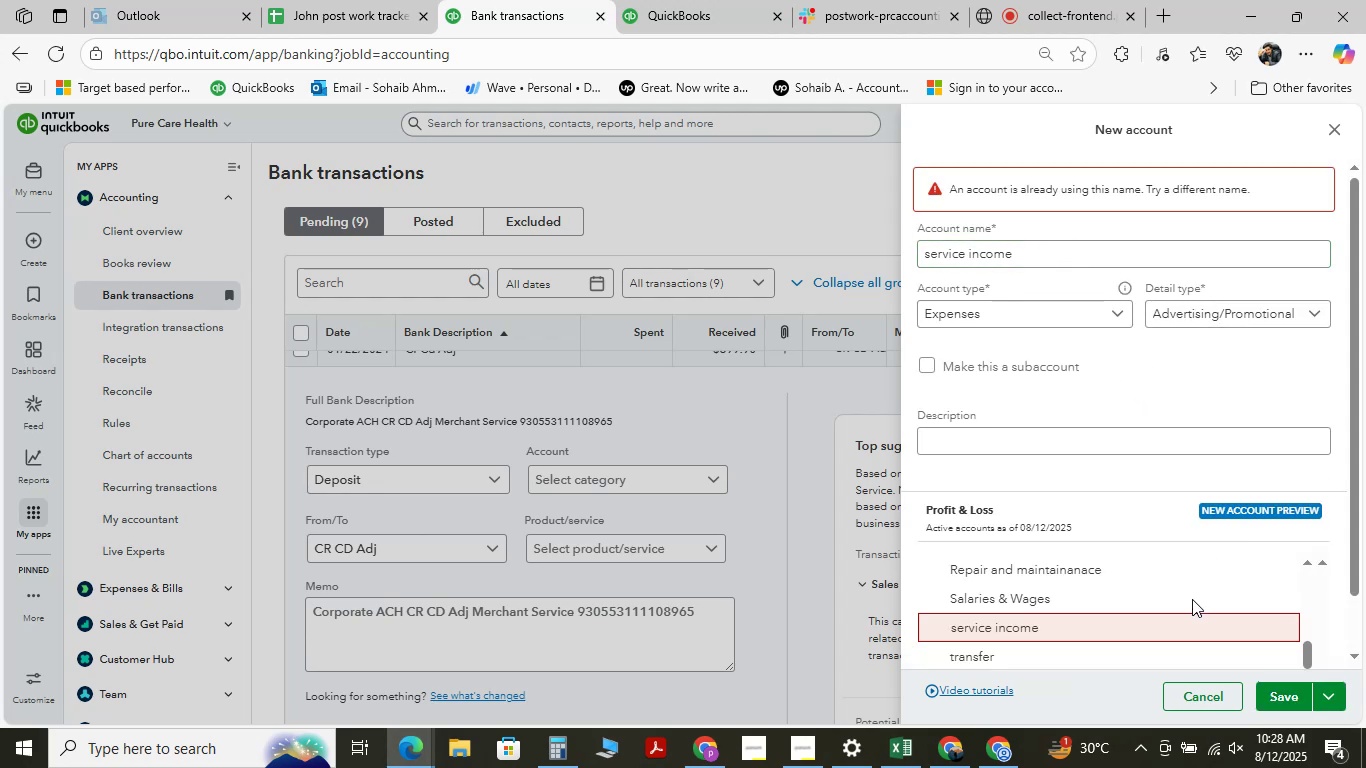 
wait(6.54)
 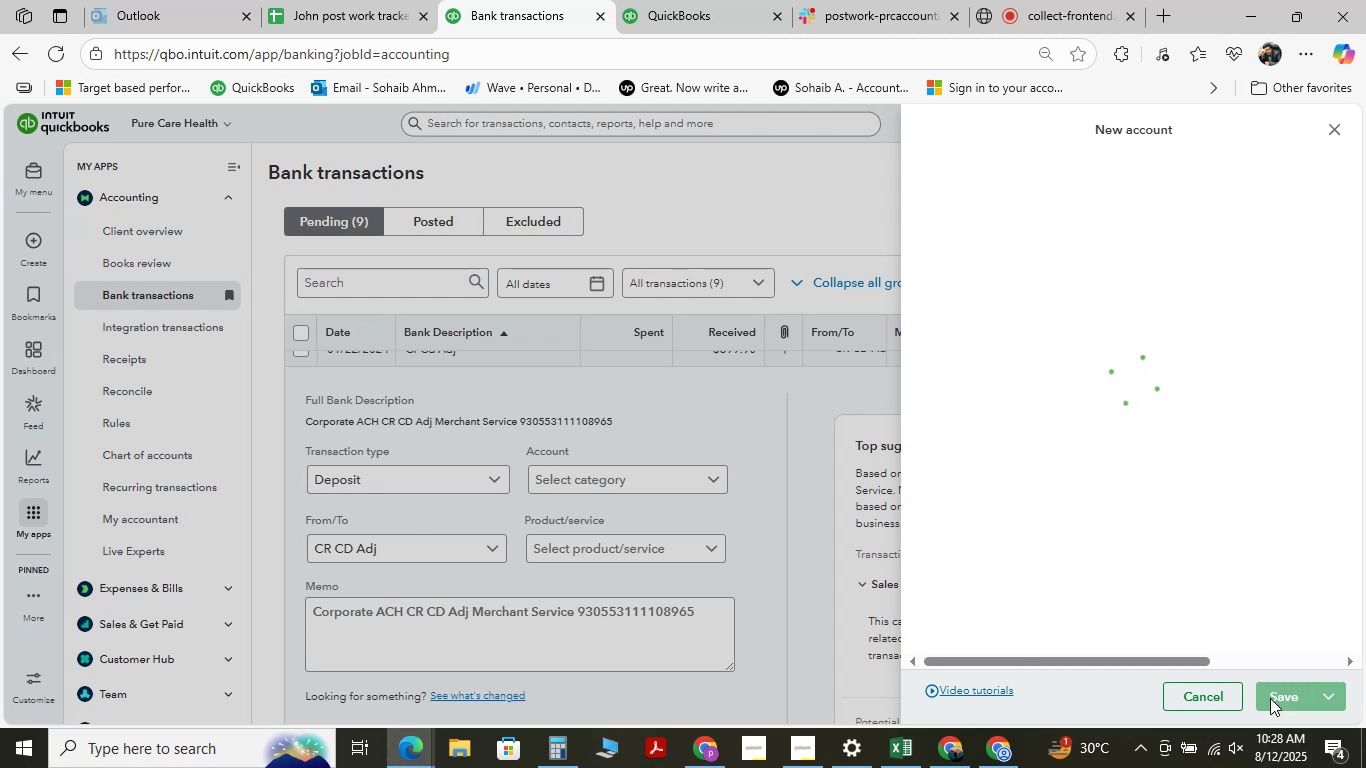 
left_click([1329, 138])
 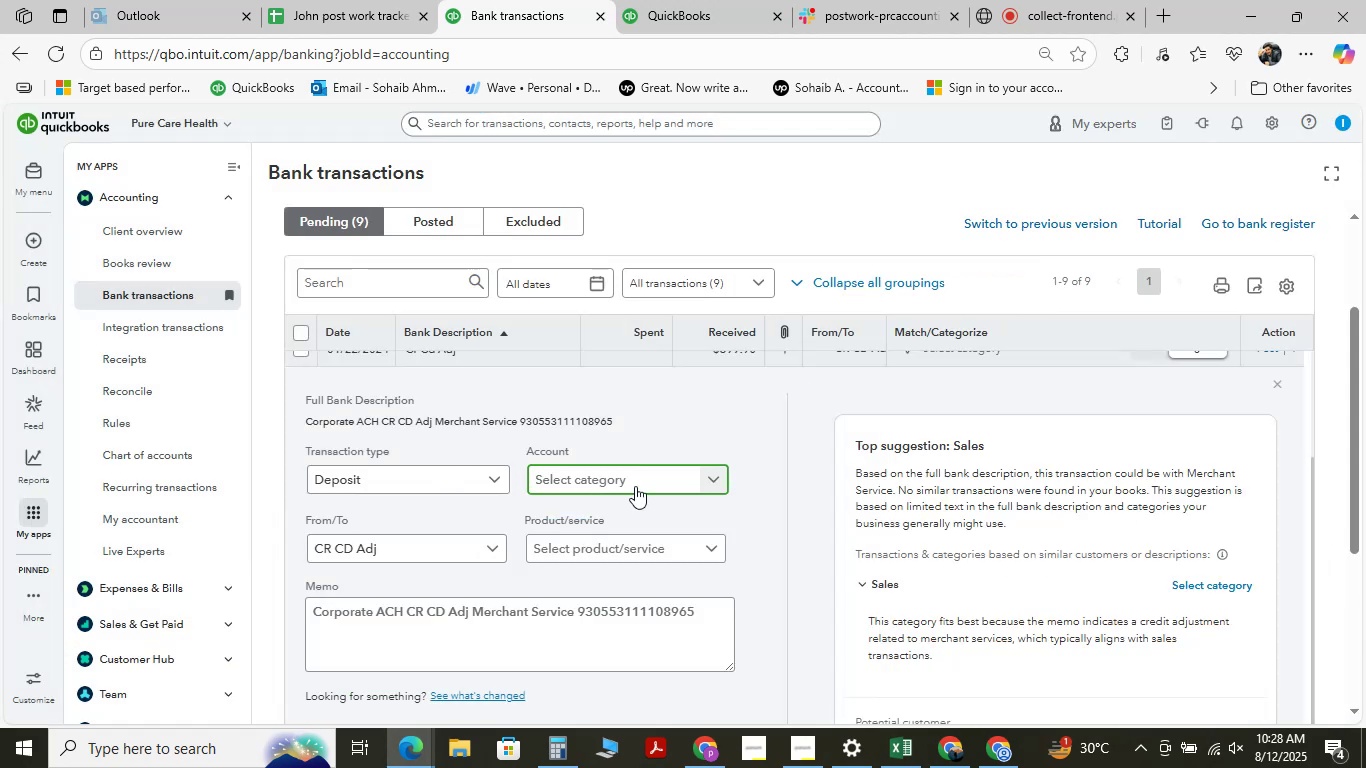 
scroll: coordinate [621, 428], scroll_direction: down, amount: 2.0
 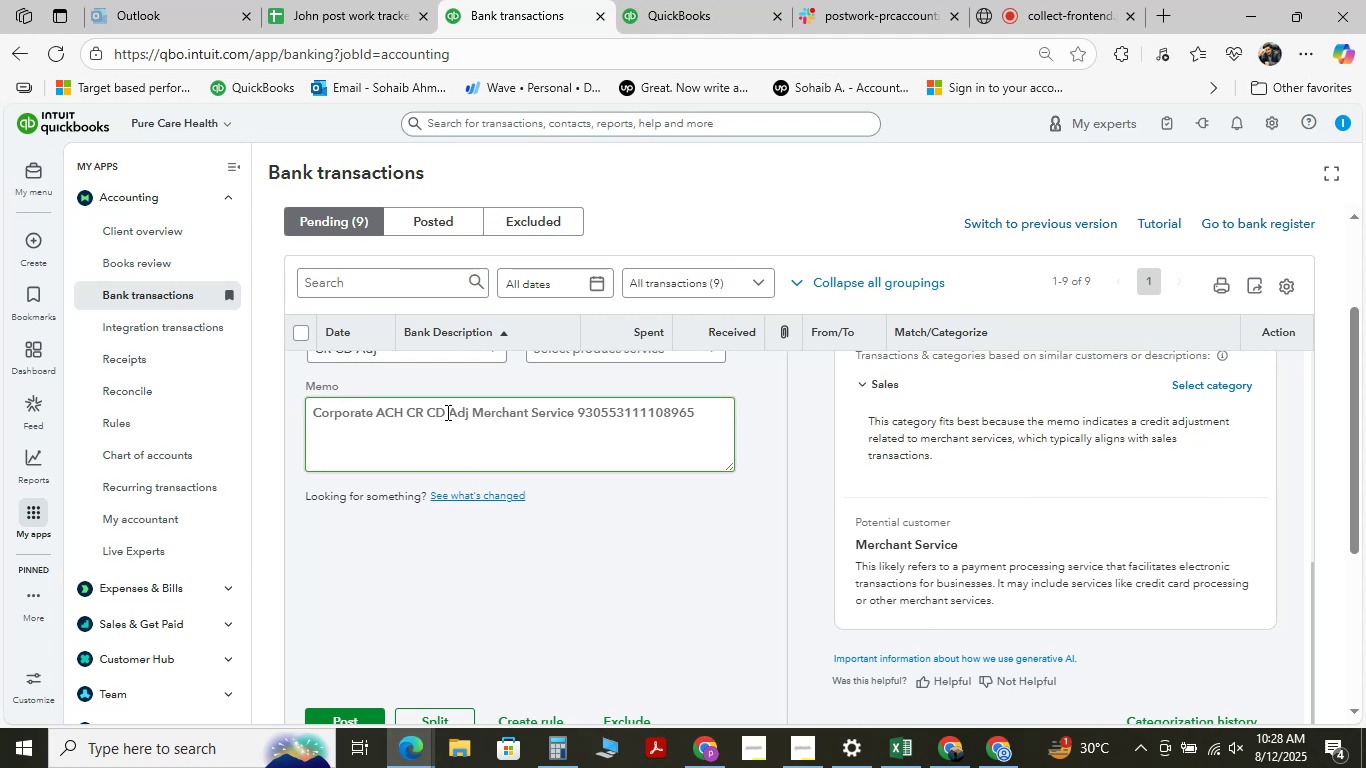 
wait(5.38)
 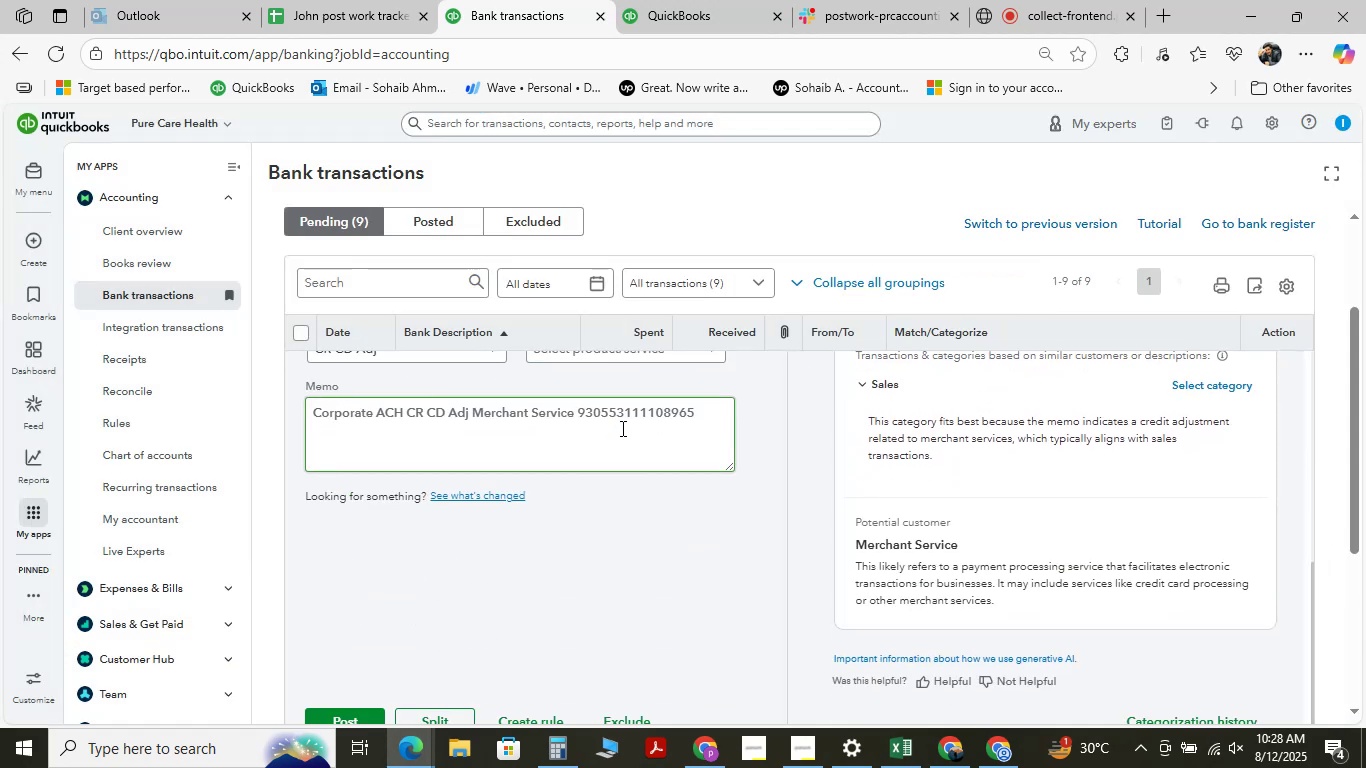 
left_click_drag(start_coordinate=[470, 411], to_coordinate=[408, 413])
 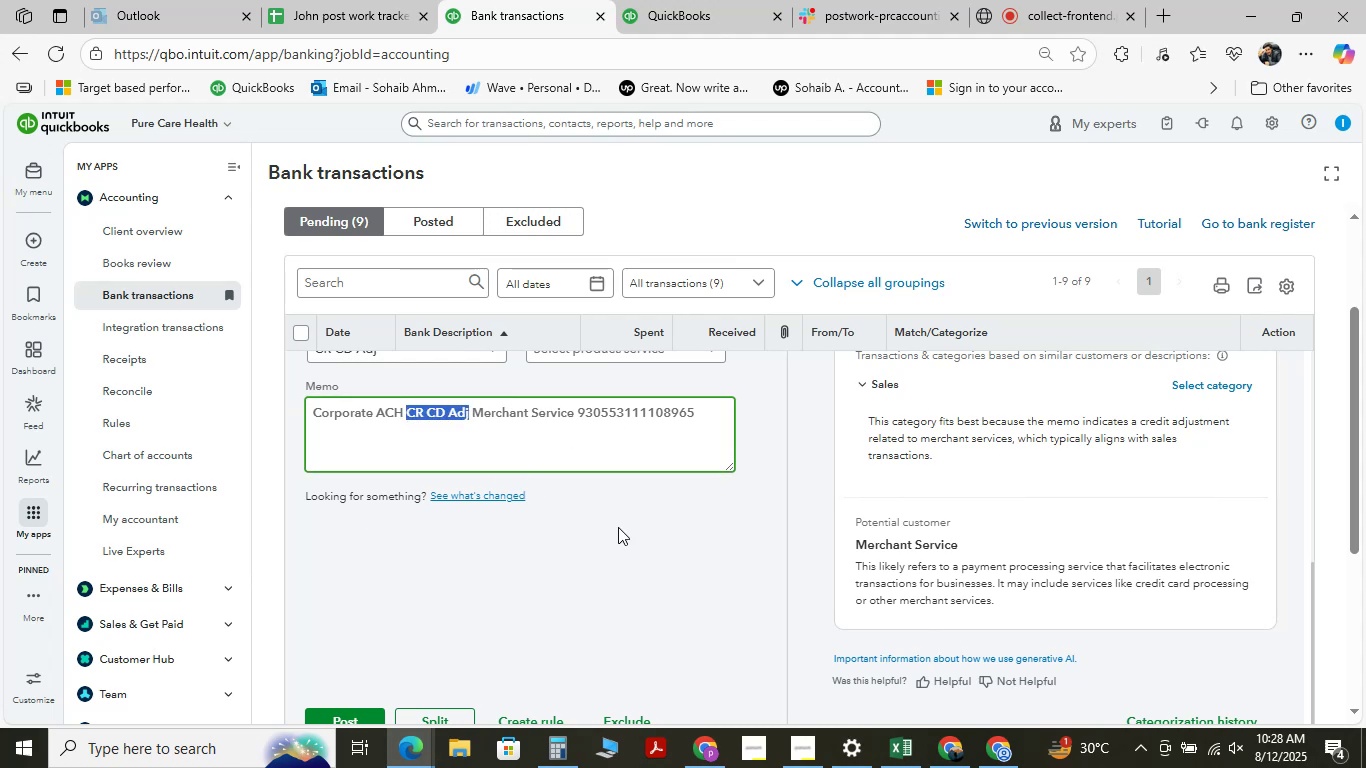 
key(Control+C)
 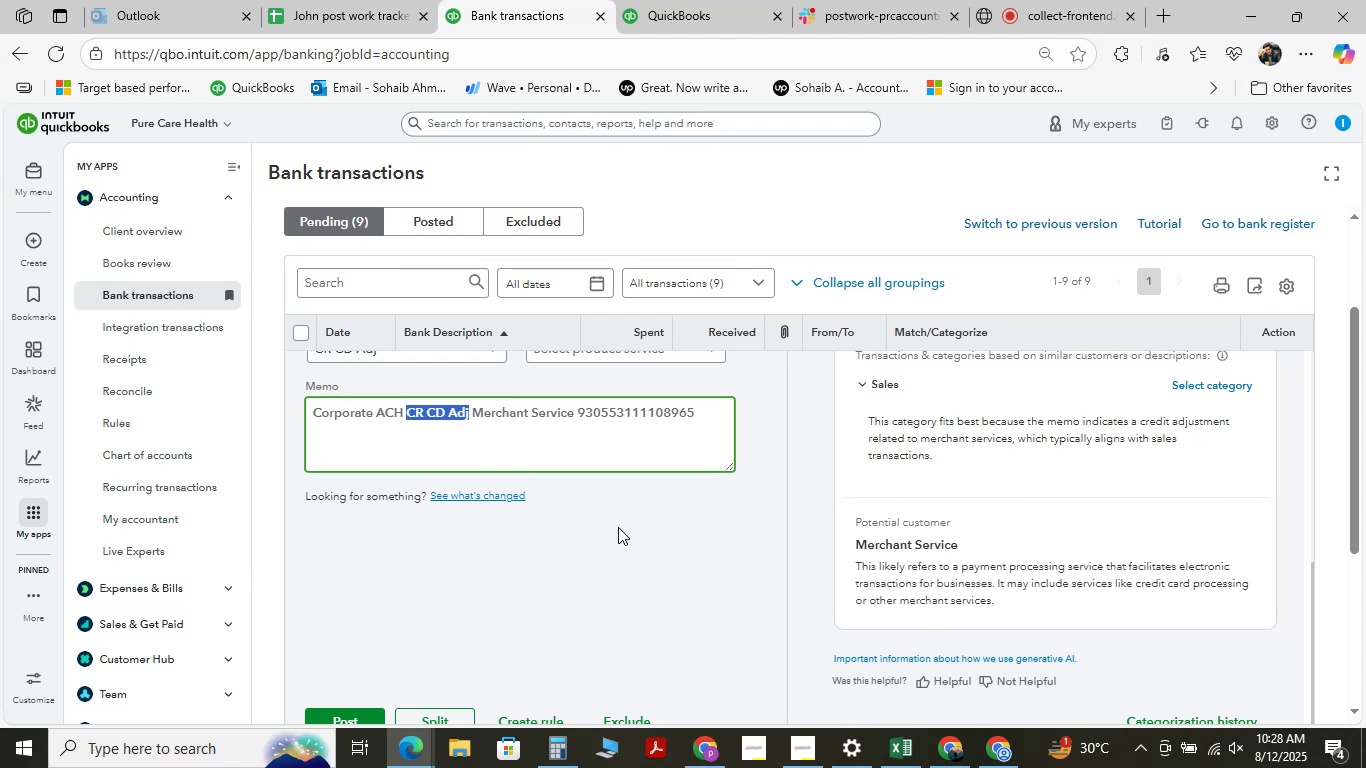 
scroll: coordinate [618, 527], scroll_direction: up, amount: 1.0
 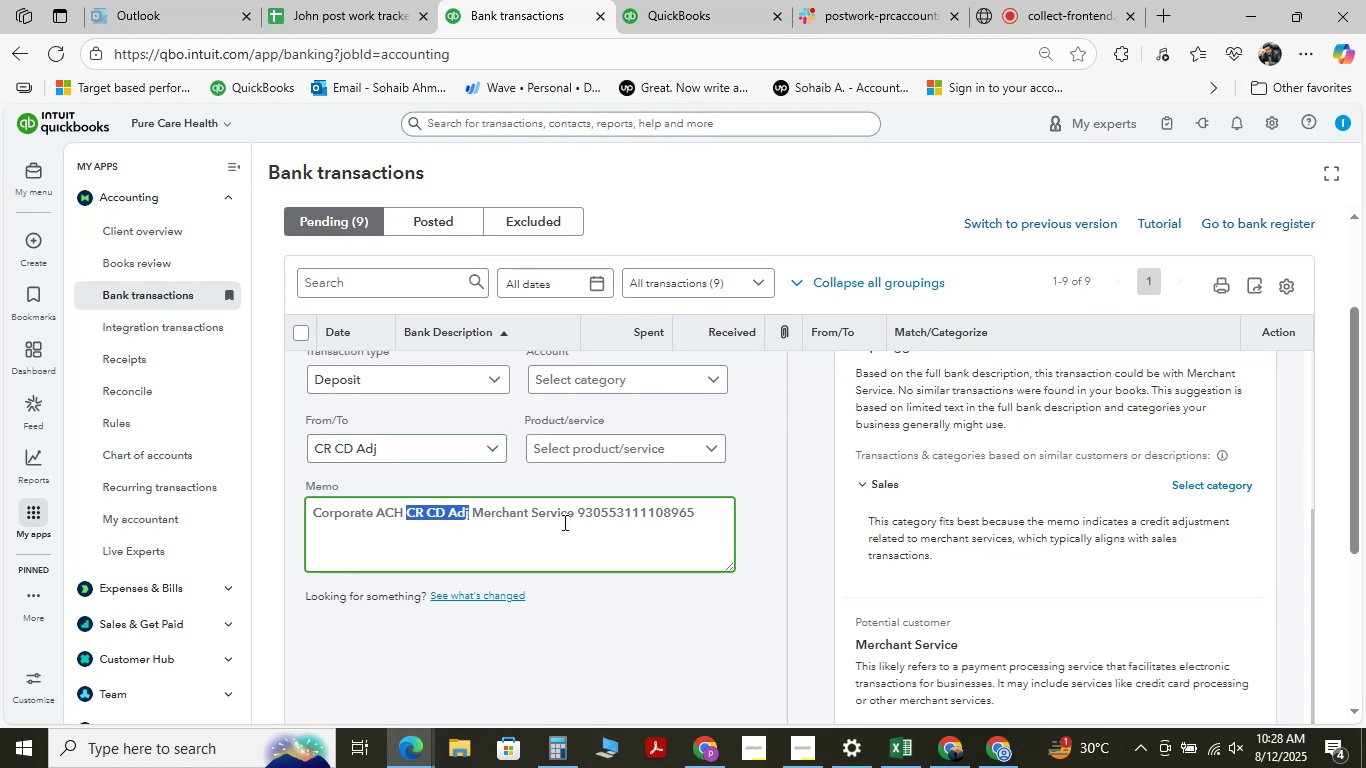 
left_click([556, 639])
 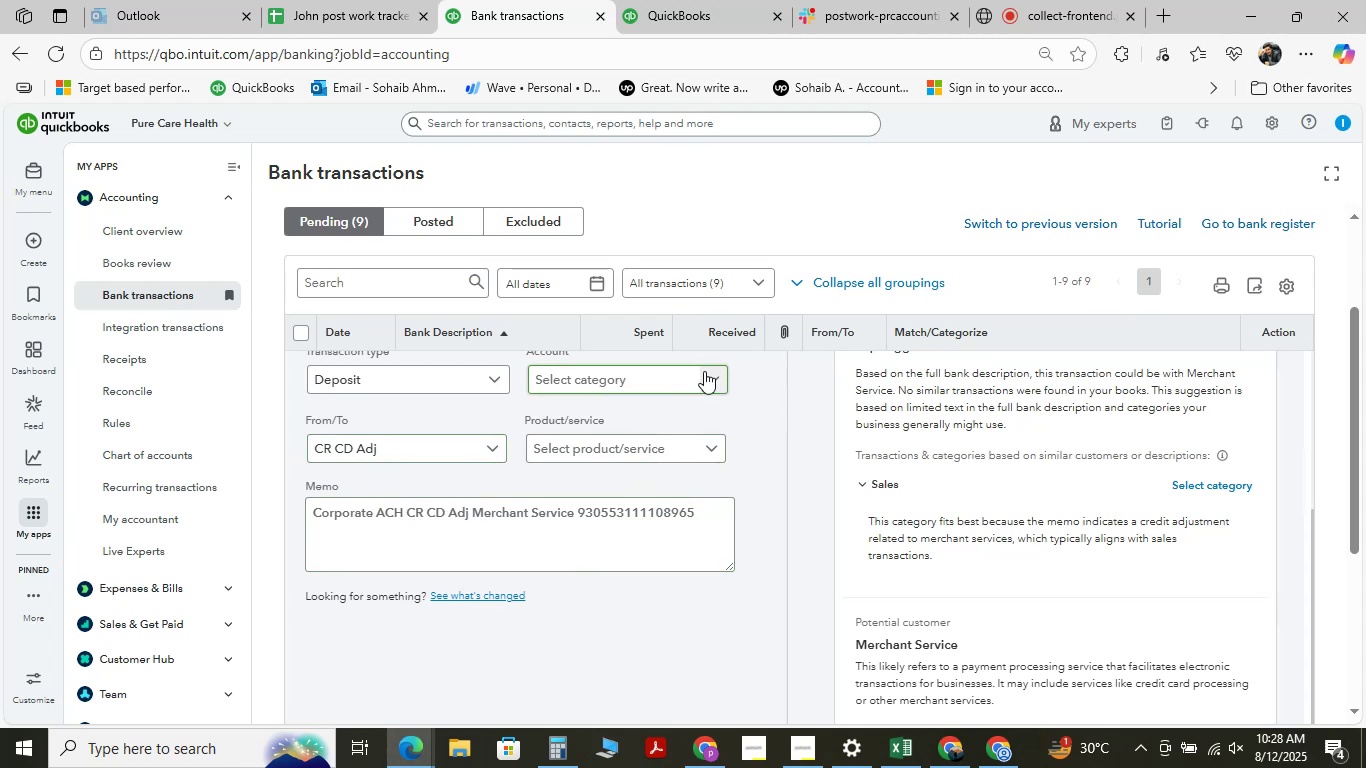 
left_click([711, 377])
 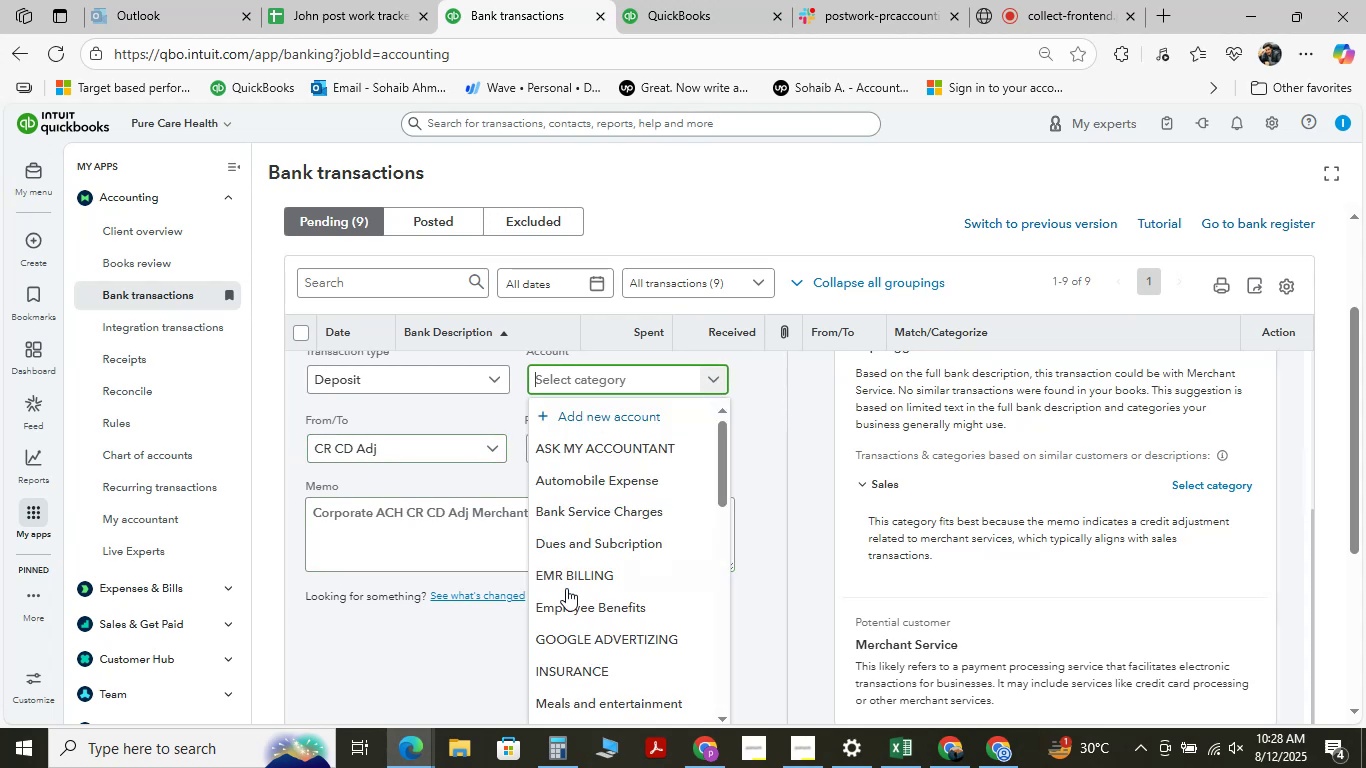 
type(ser)
 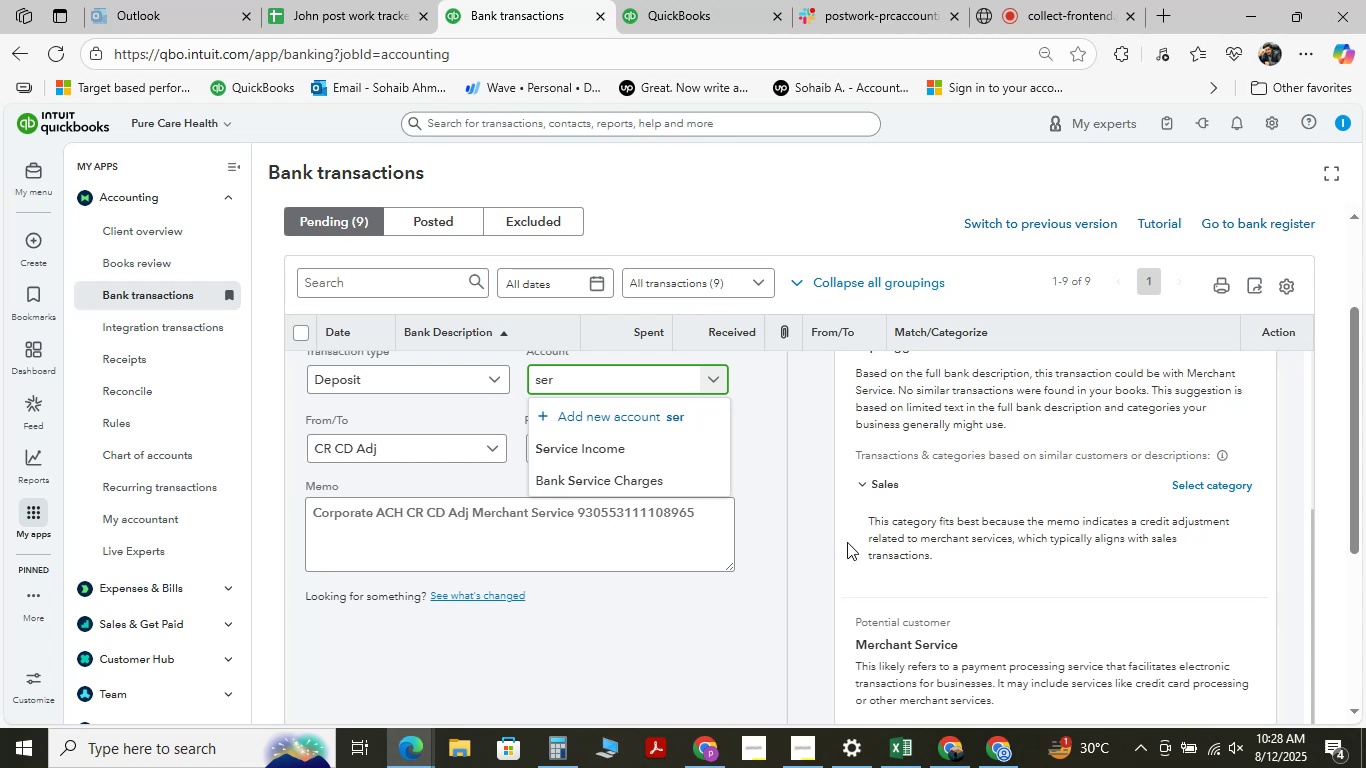 
left_click([647, 455])
 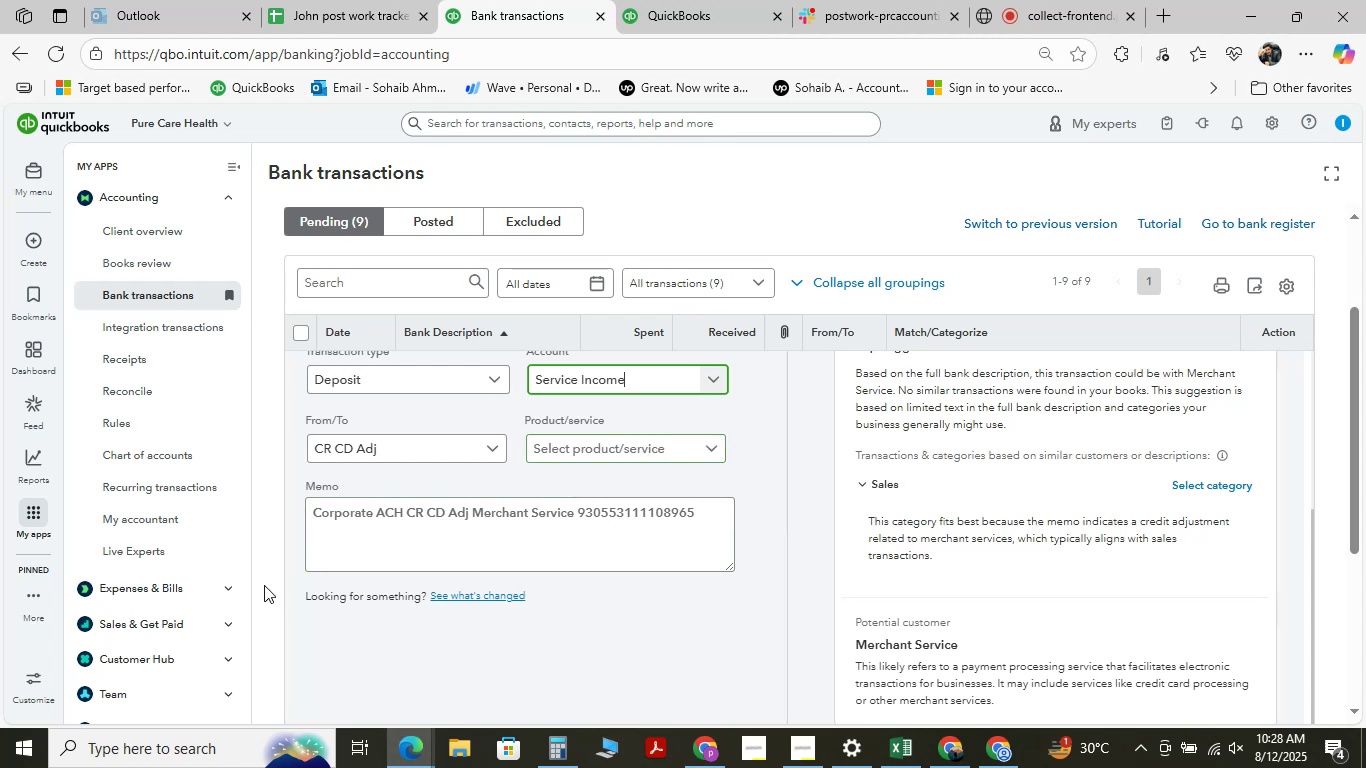 
scroll: coordinate [351, 554], scroll_direction: down, amount: 2.0
 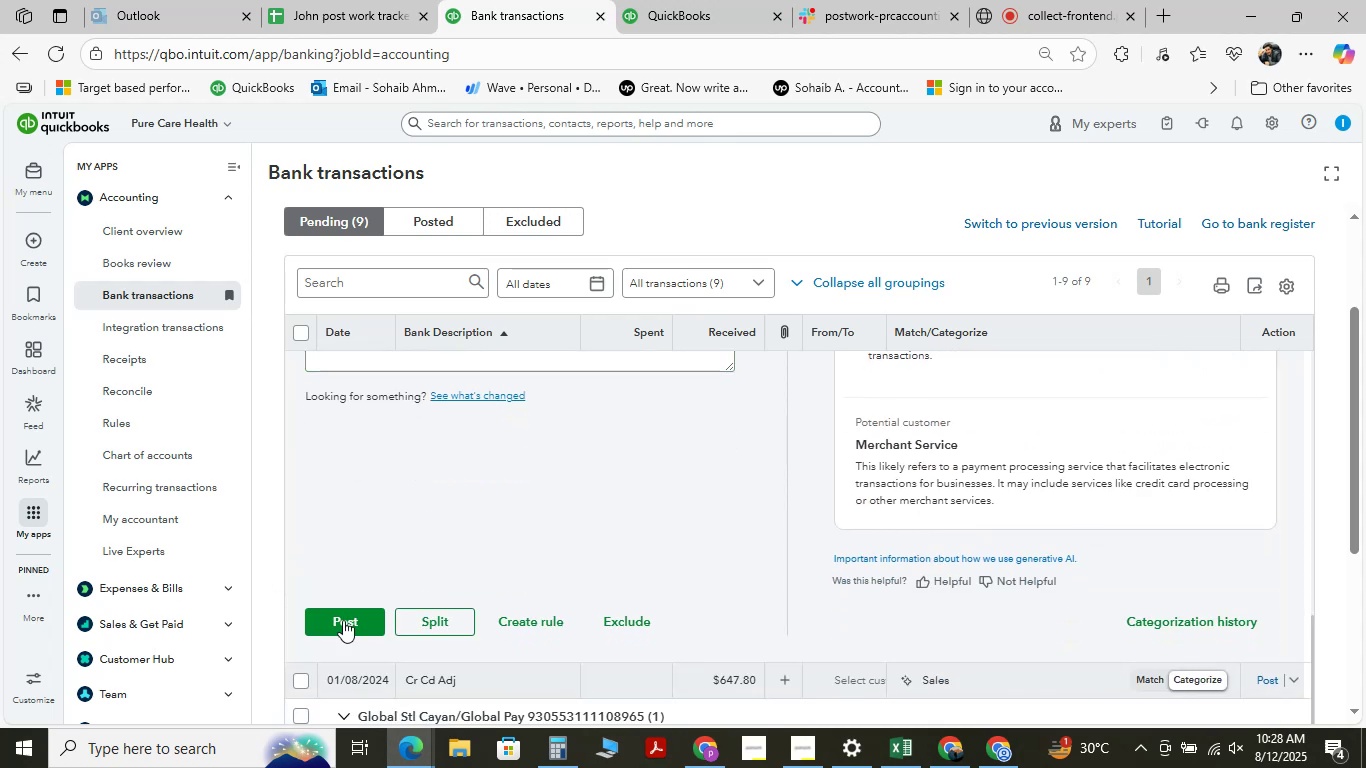 
left_click([343, 624])
 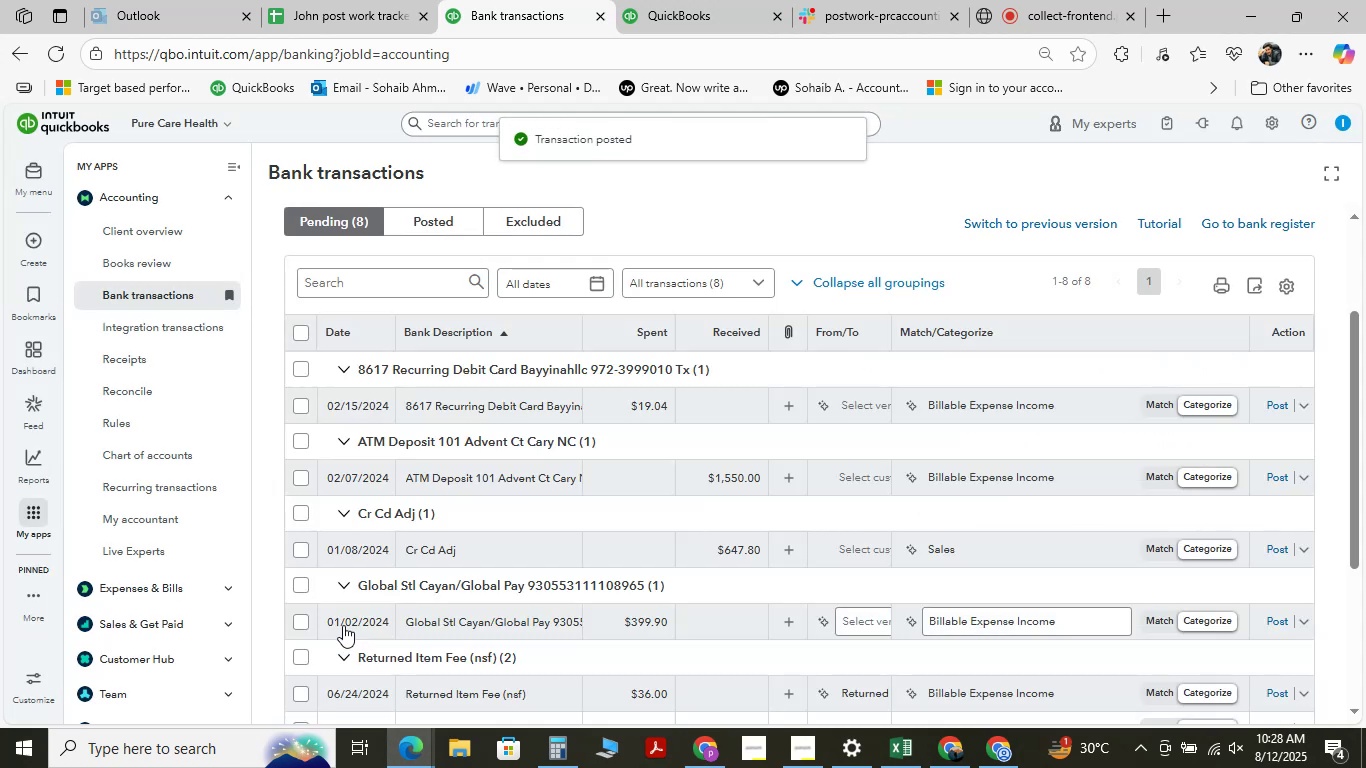 
wait(9.84)
 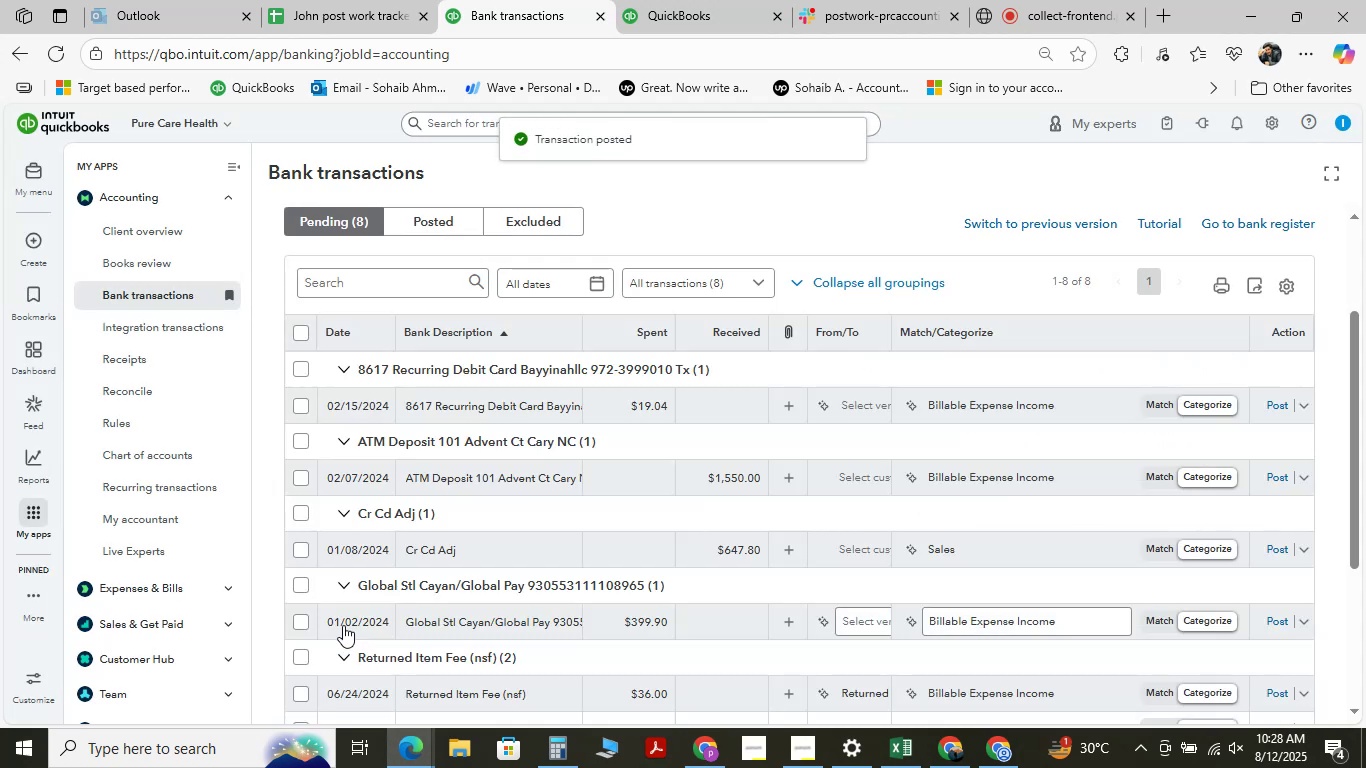 
left_click([863, 547])
 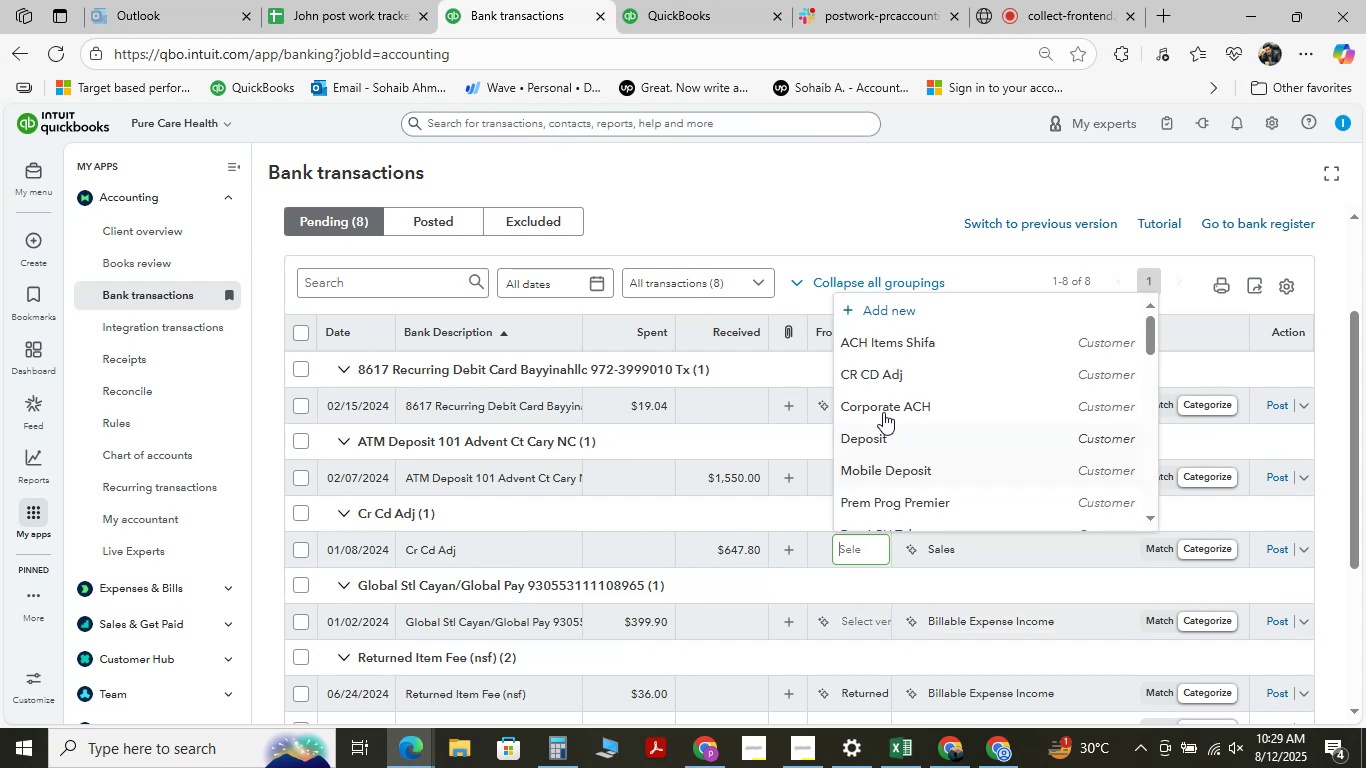 
left_click([883, 368])
 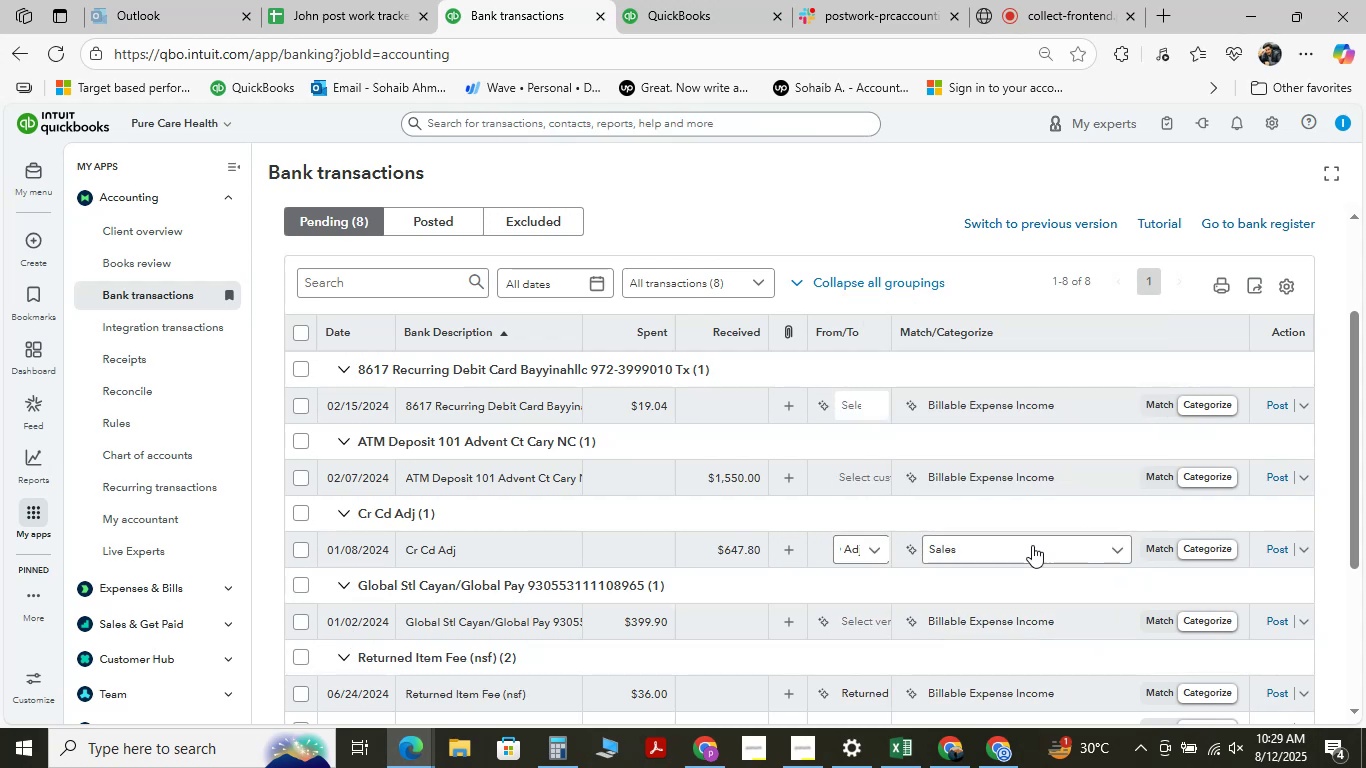 
left_click([1092, 551])
 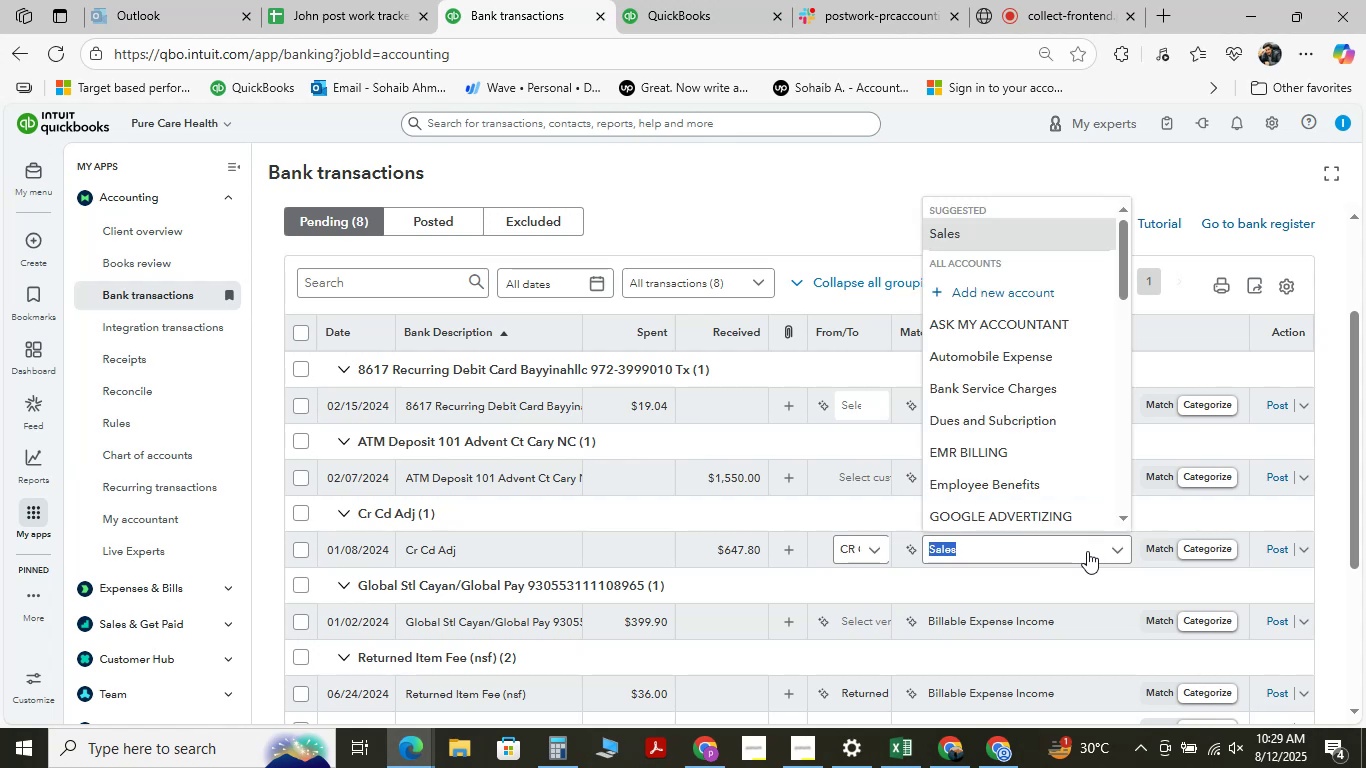 
type( )
key(Backspace)
type(ser)
 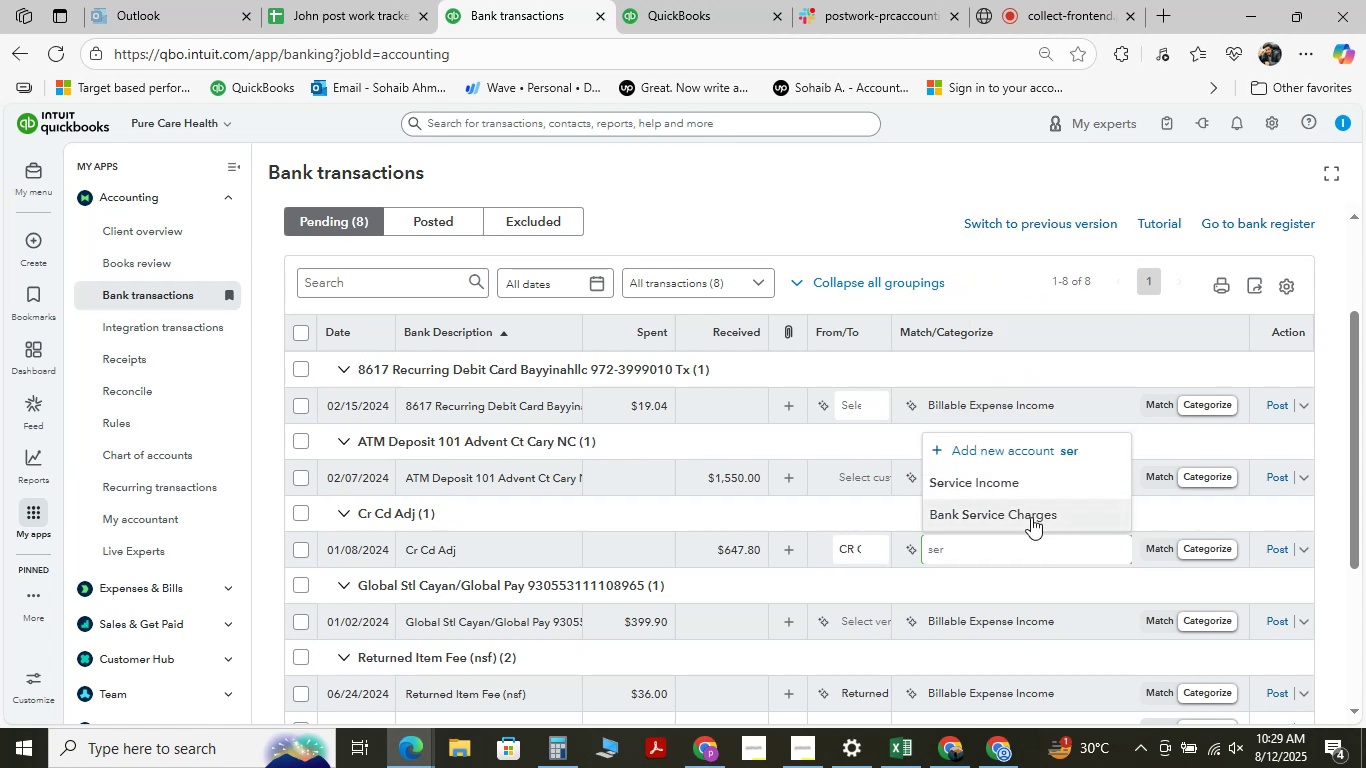 
left_click([1016, 456])
 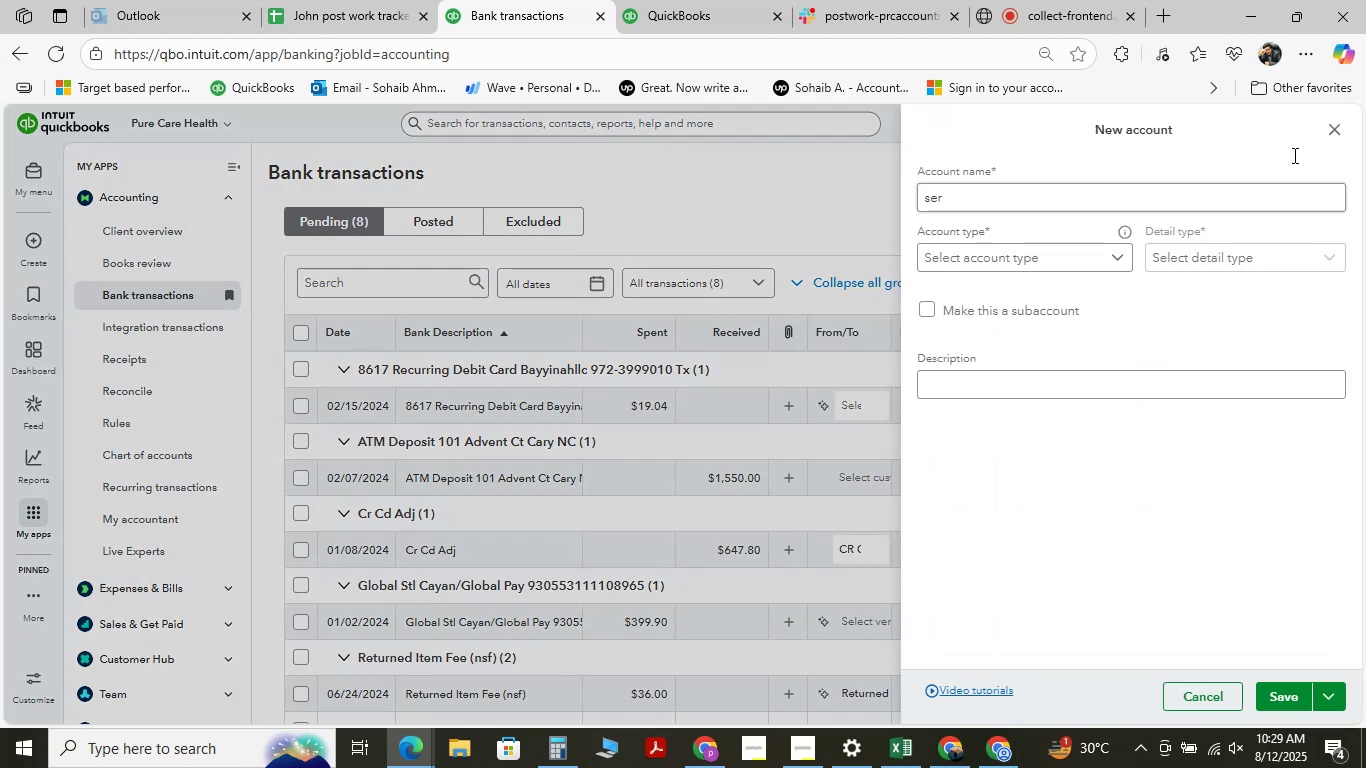 
left_click([1337, 127])
 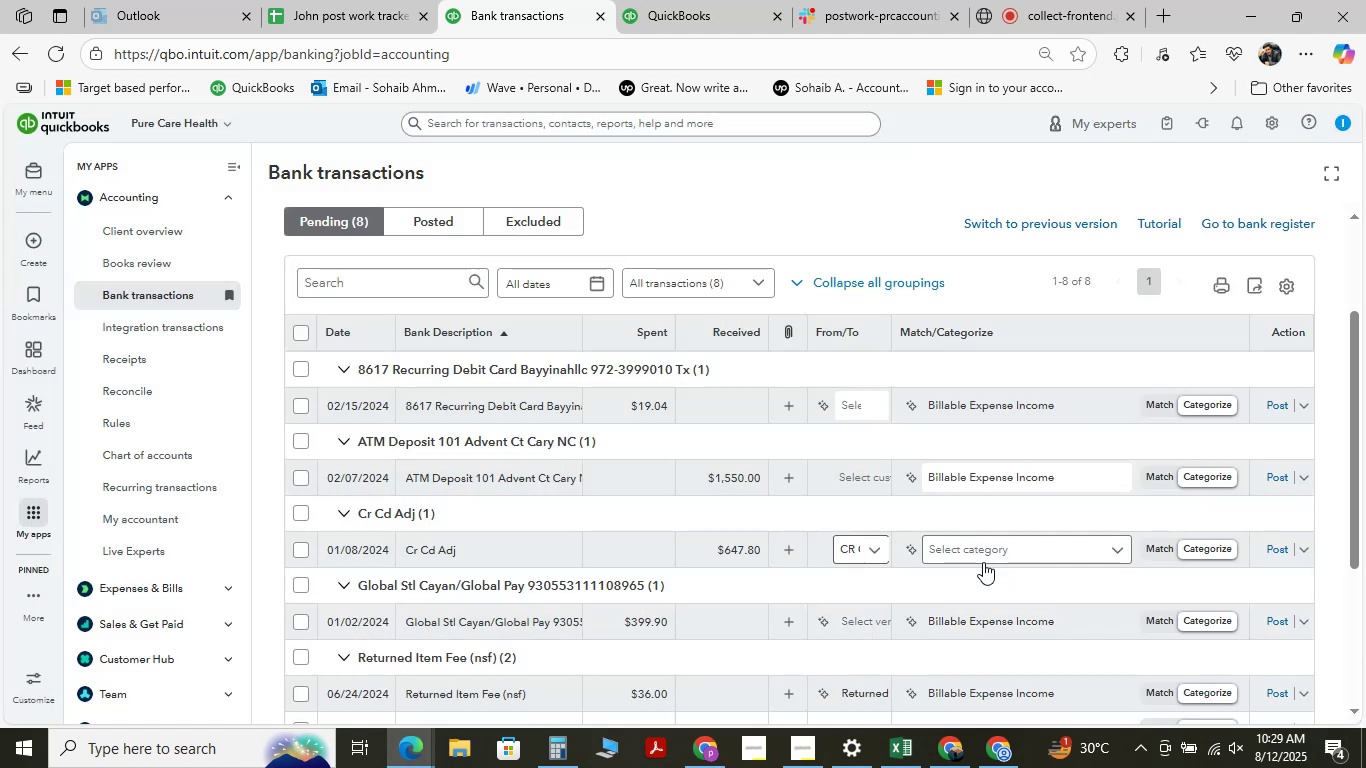 
left_click([984, 558])
 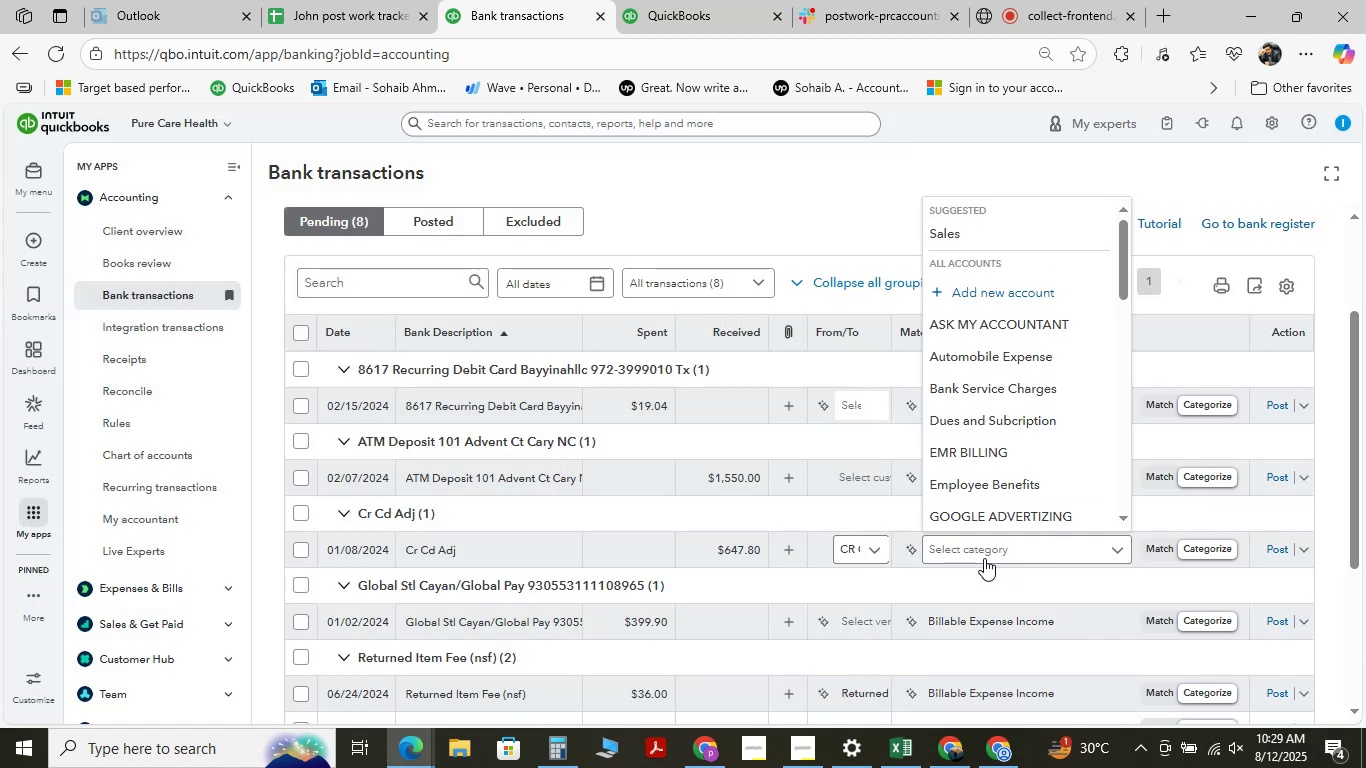 
type(ser)
 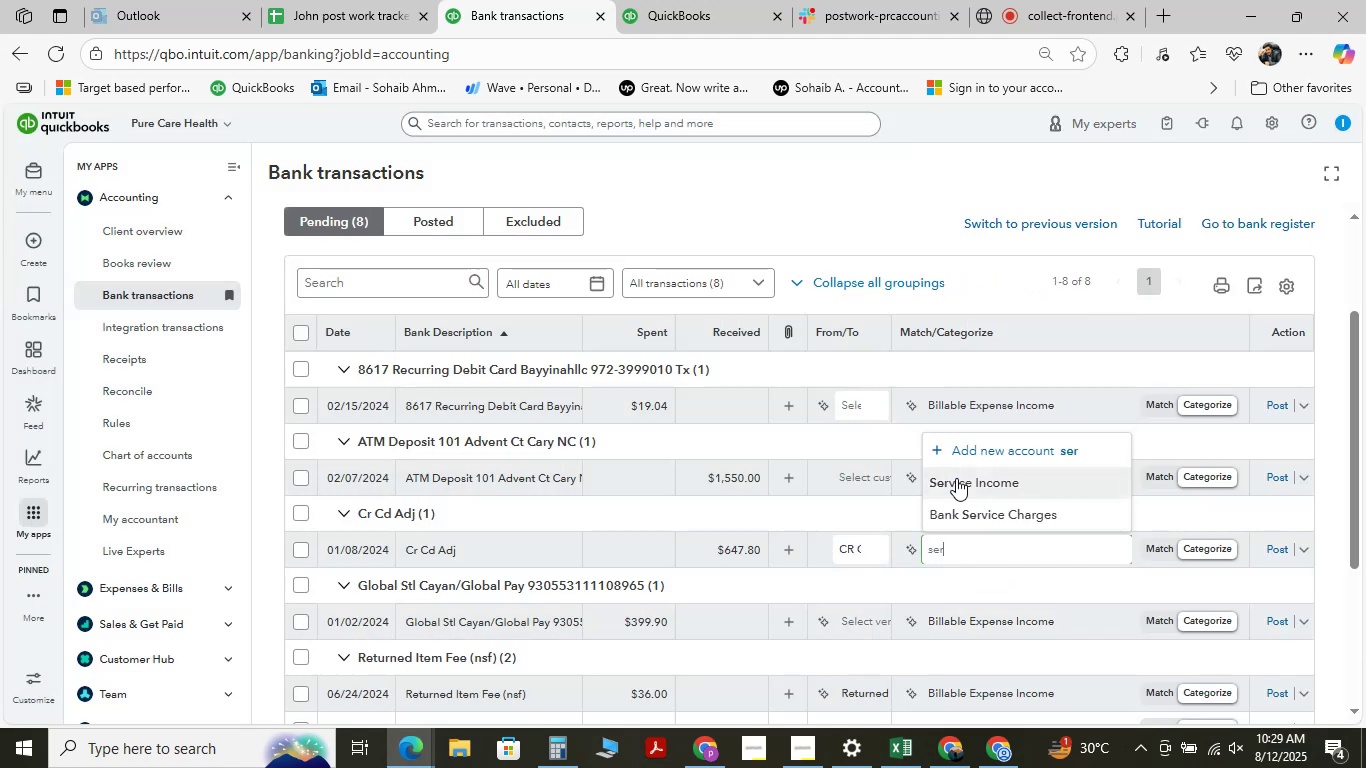 
left_click([956, 478])
 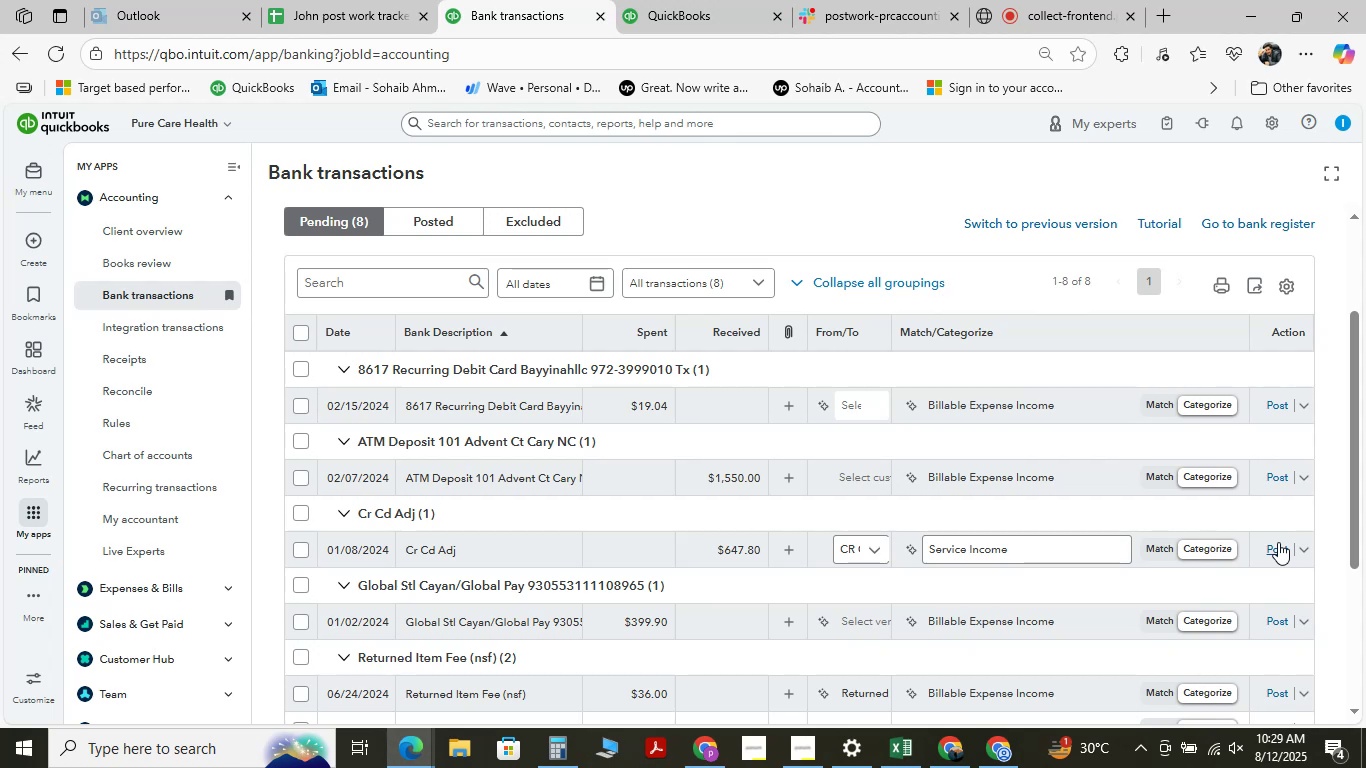 
left_click([1278, 542])
 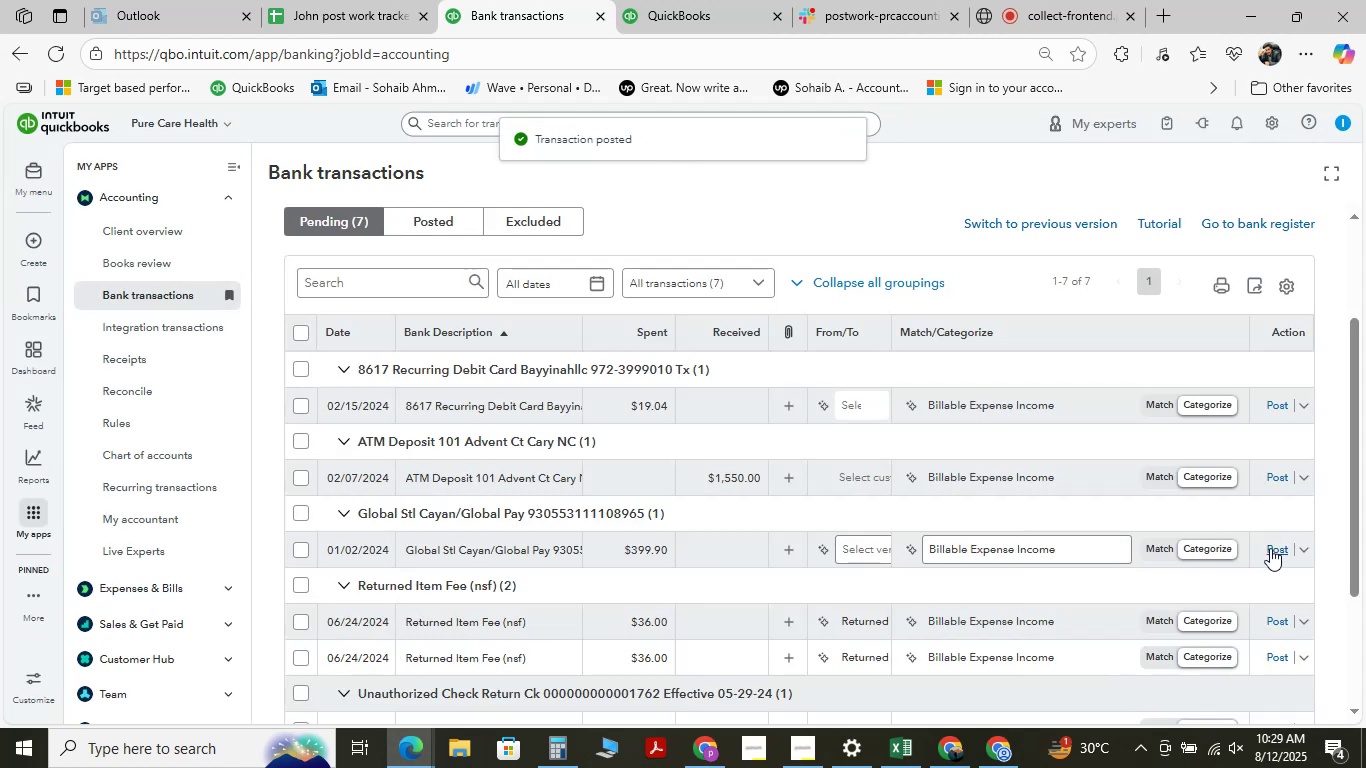 
wait(6.13)
 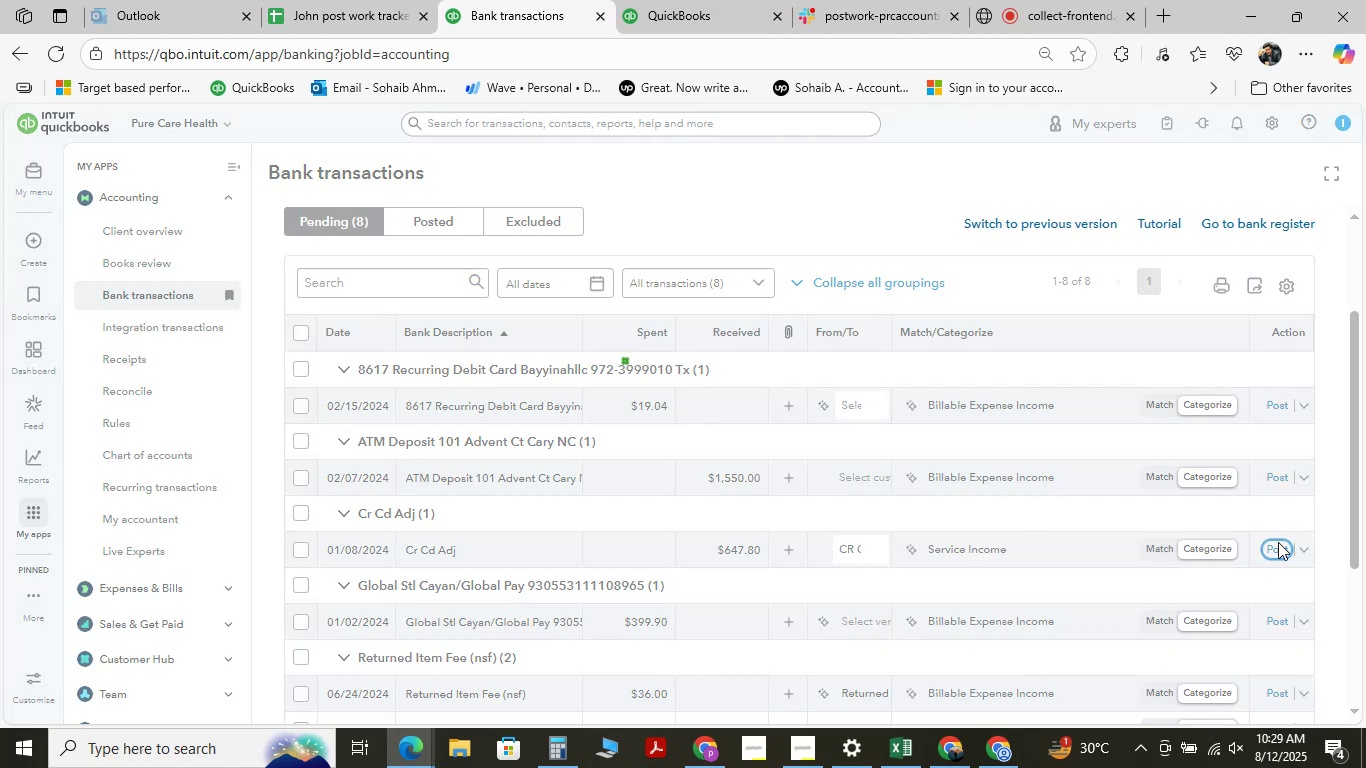 
scroll: coordinate [648, 513], scroll_direction: down, amount: 2.0
 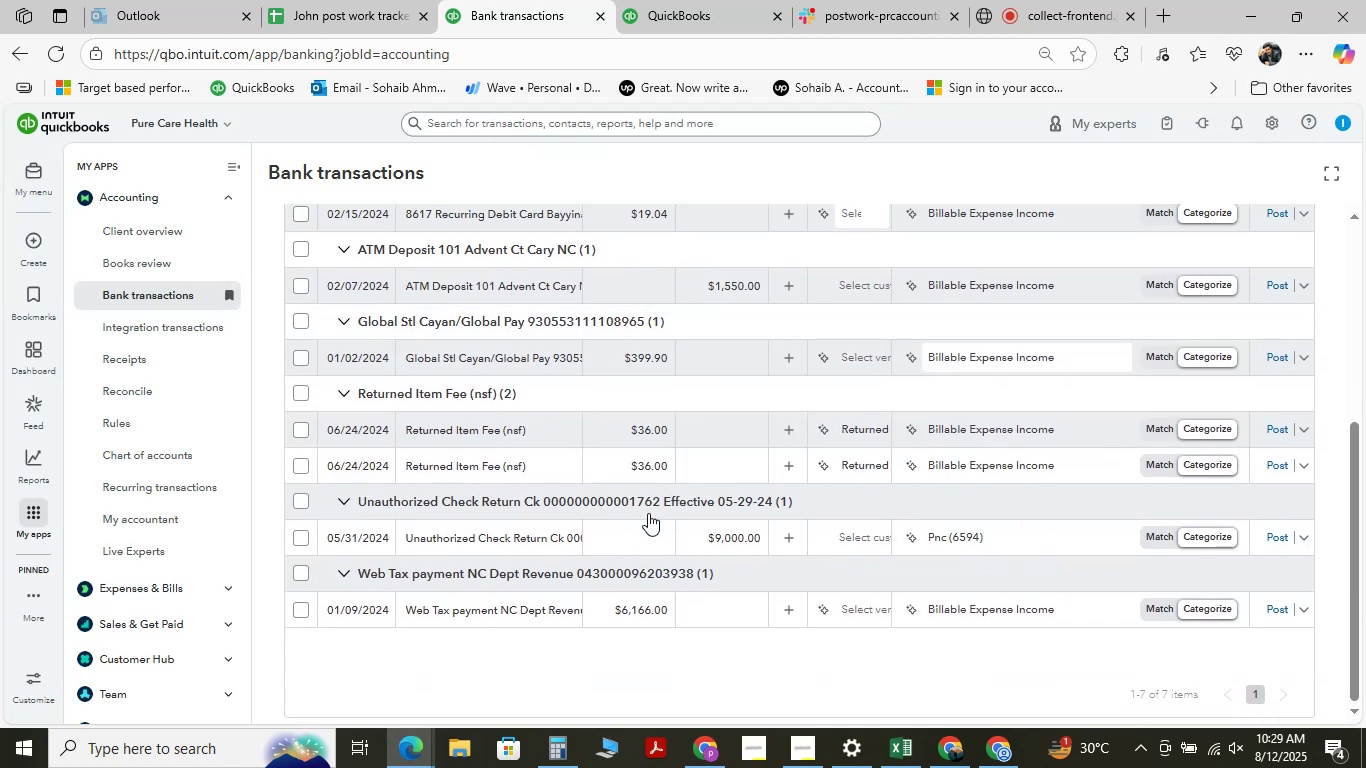 
scroll: coordinate [648, 513], scroll_direction: up, amount: 3.0
 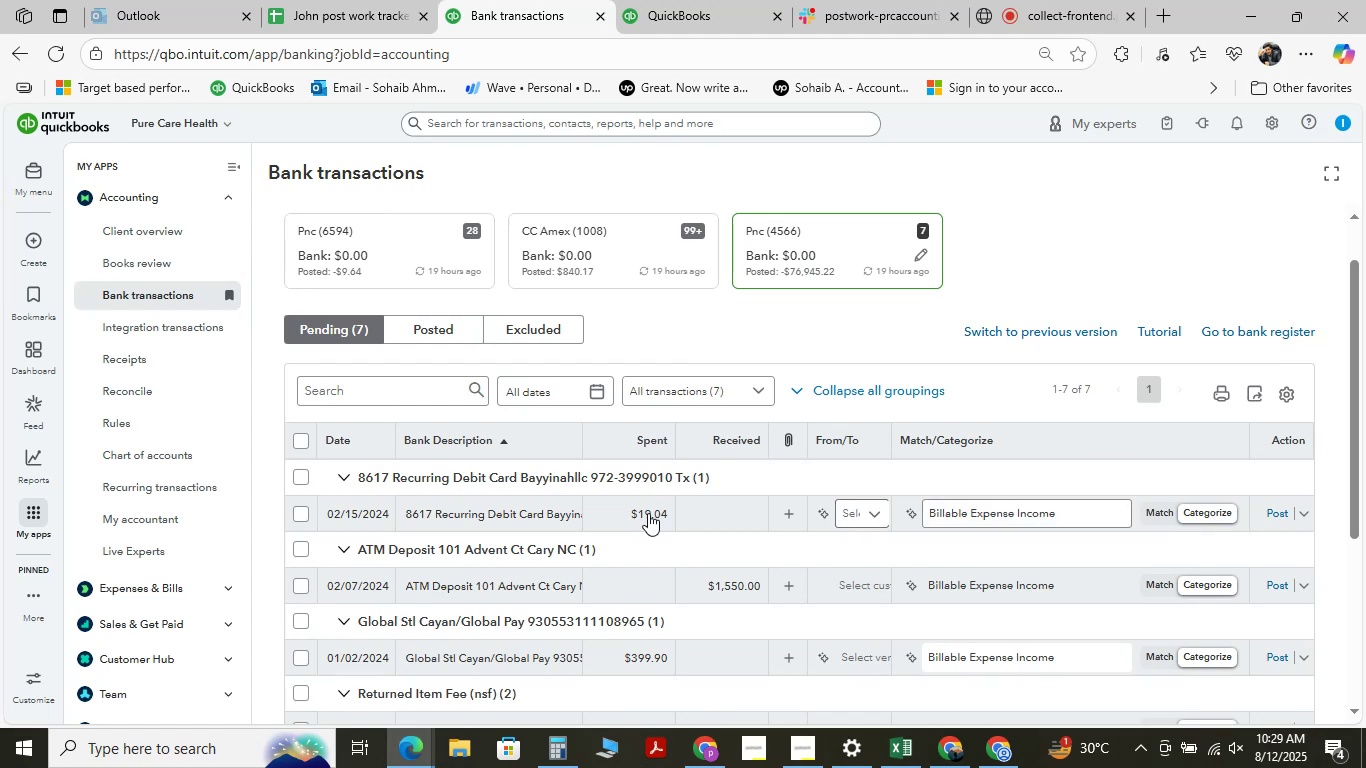 
scroll: coordinate [648, 513], scroll_direction: down, amount: 1.0
 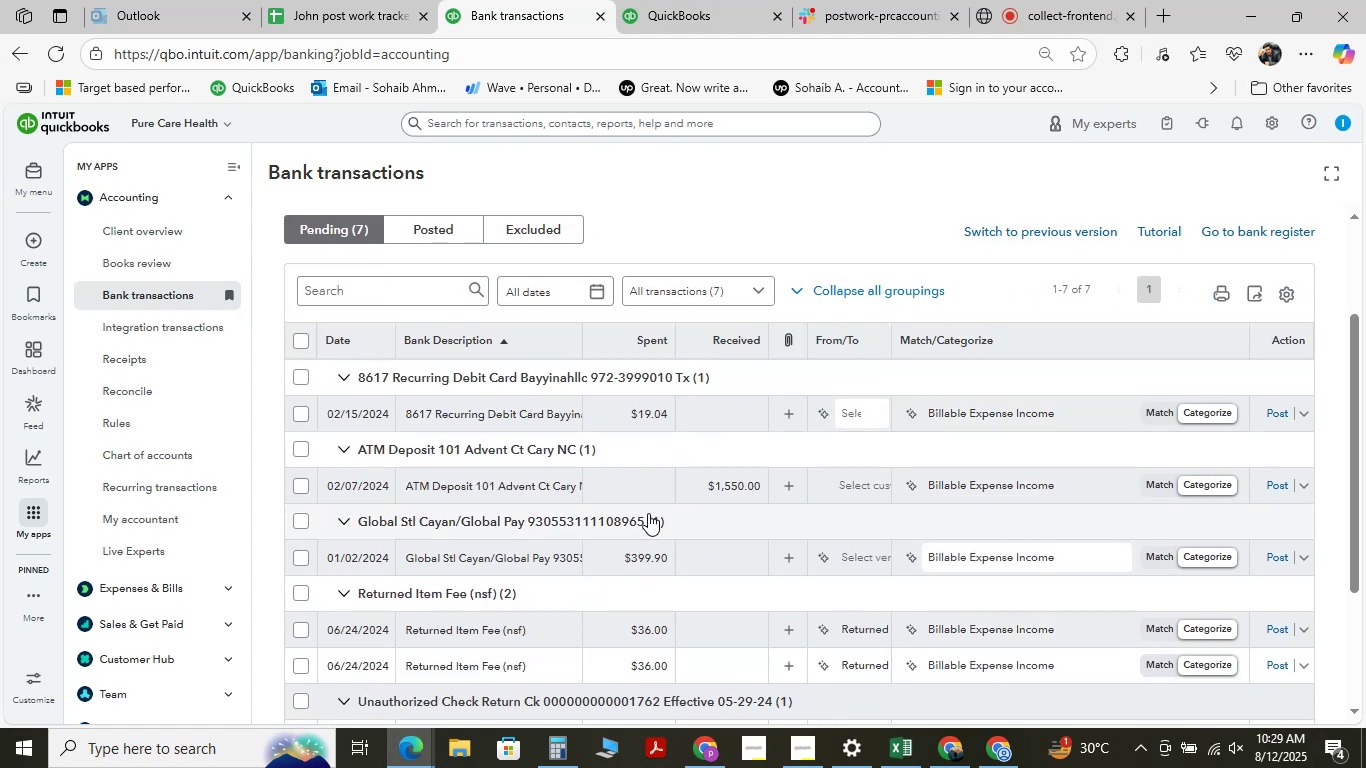 
scroll: coordinate [648, 513], scroll_direction: up, amount: 3.0
 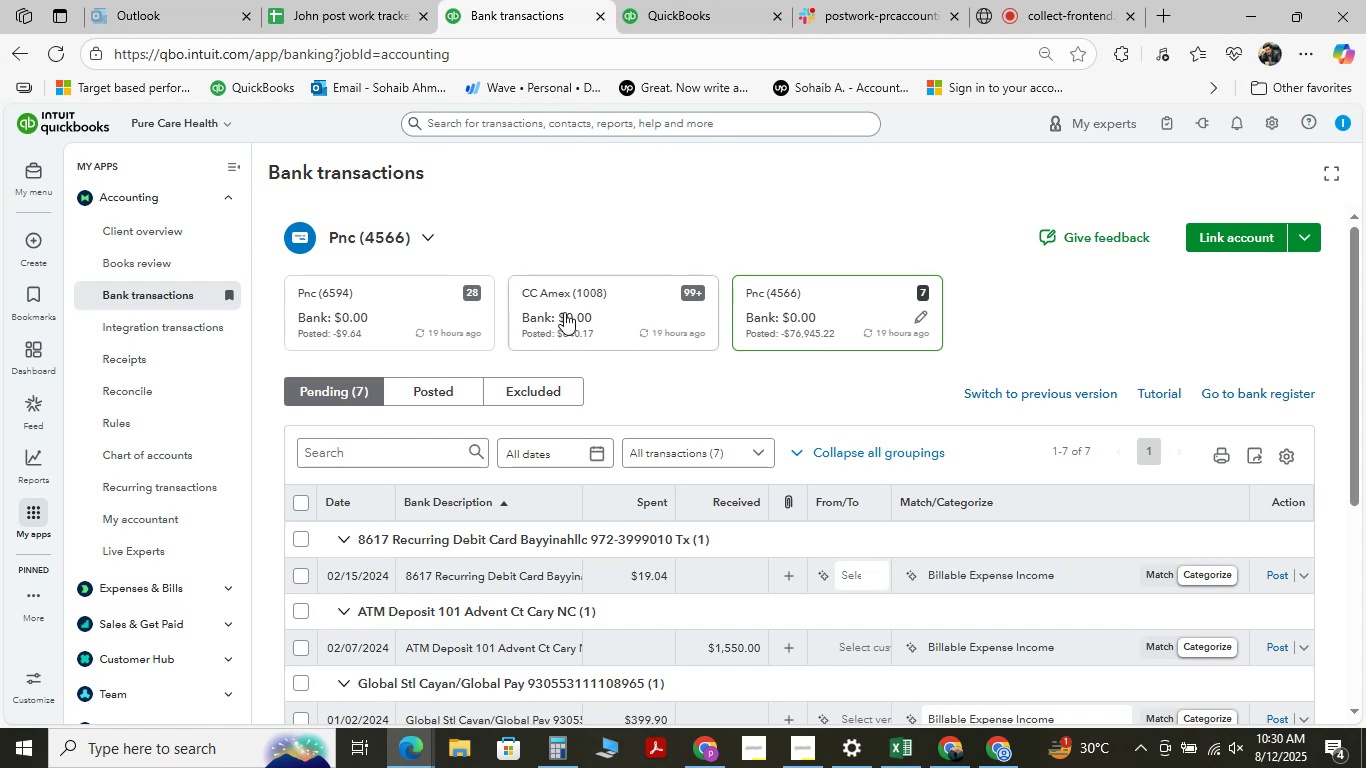 
wait(25.74)
 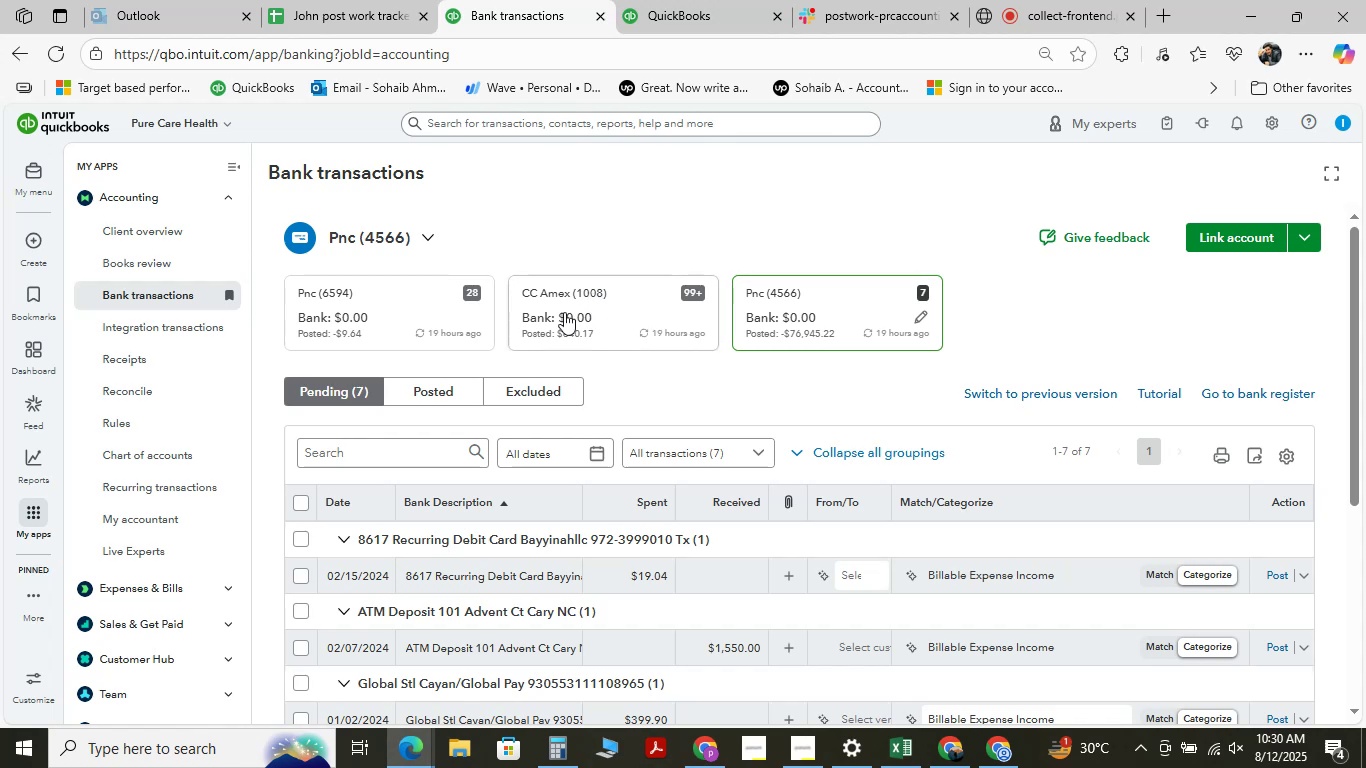 
left_click([603, 305])
 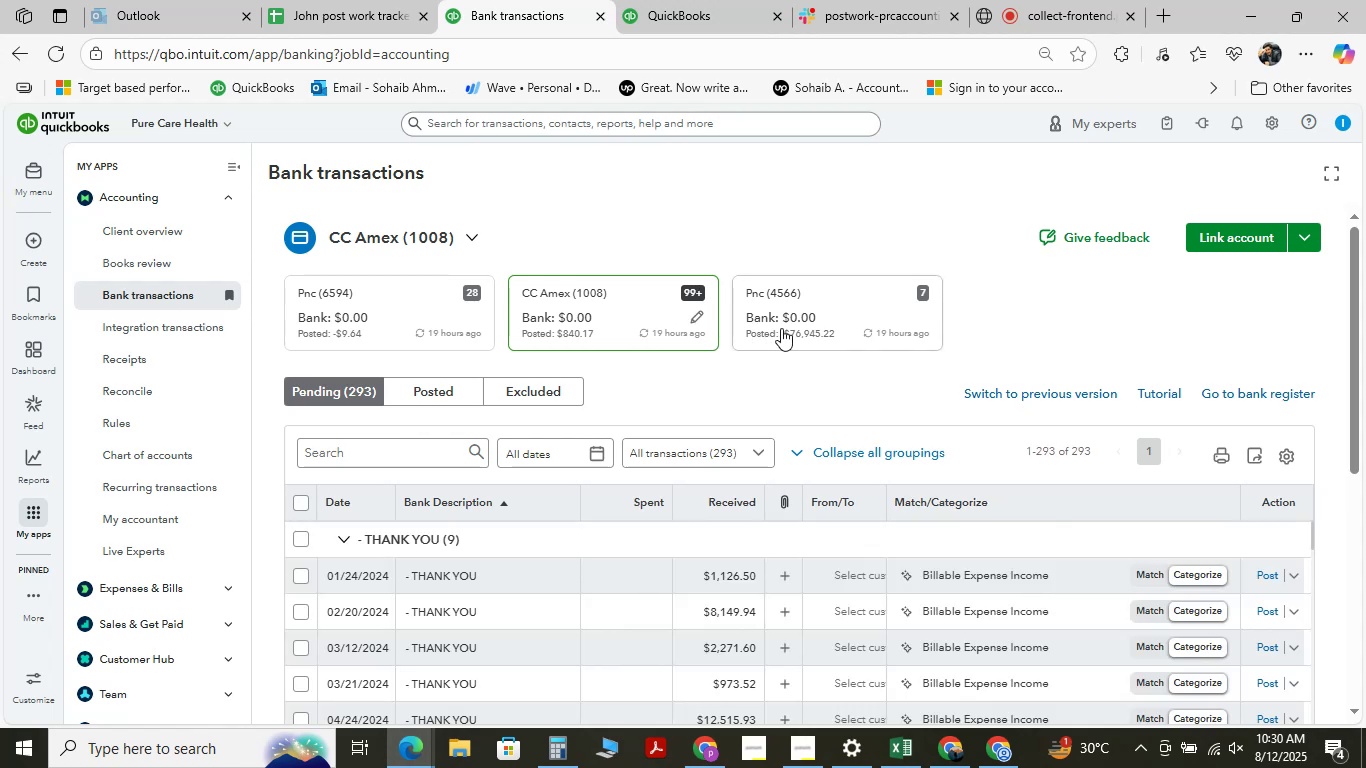 
wait(7.94)
 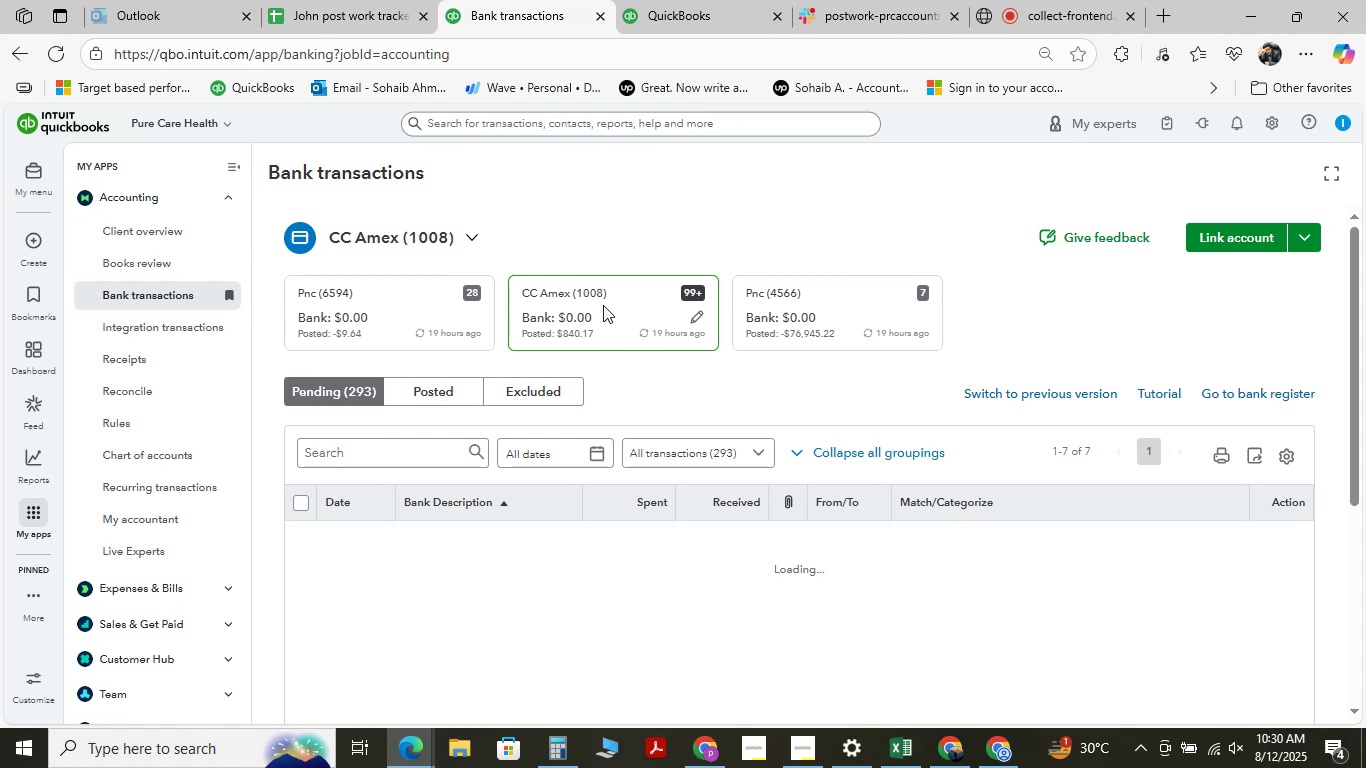 
scroll: coordinate [662, 608], scroll_direction: down, amount: 13.0
 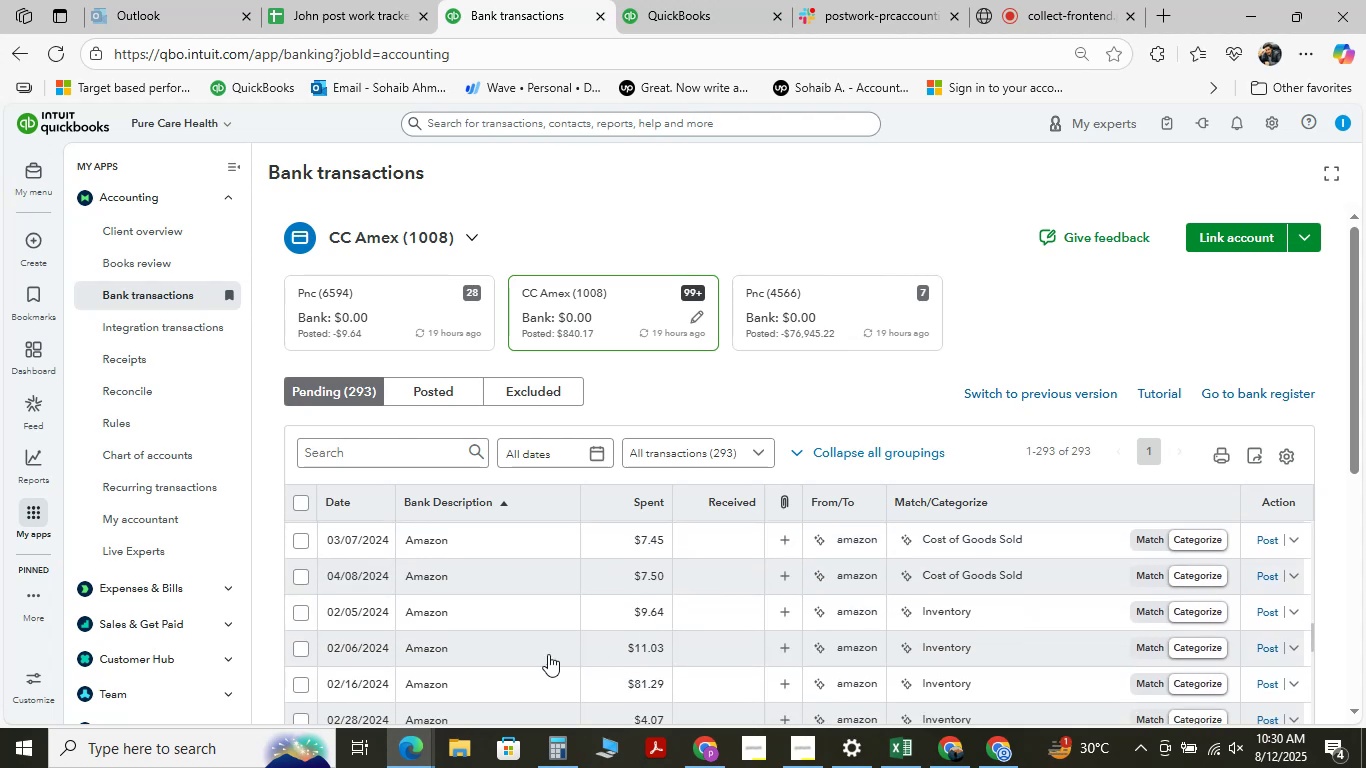 
scroll: coordinate [495, 618], scroll_direction: up, amount: 13.0
 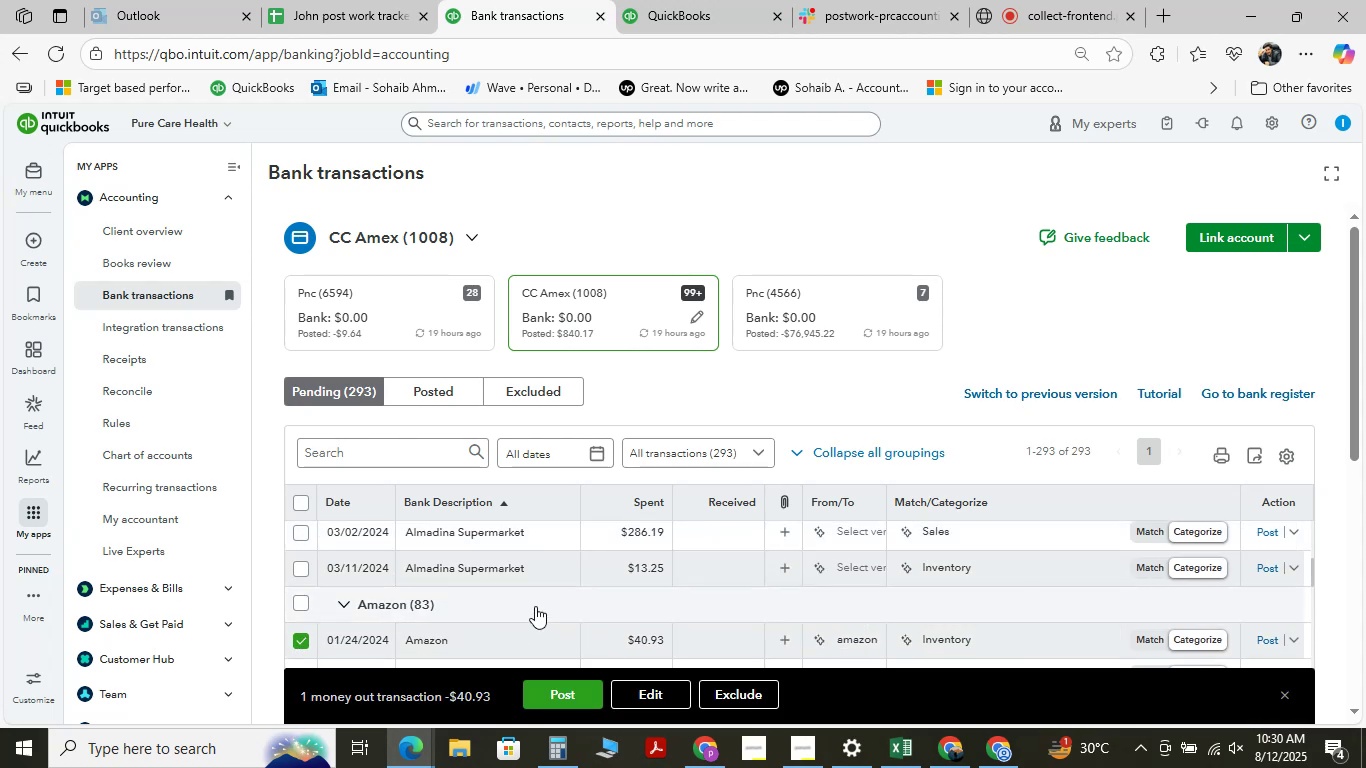 
wait(9.6)
 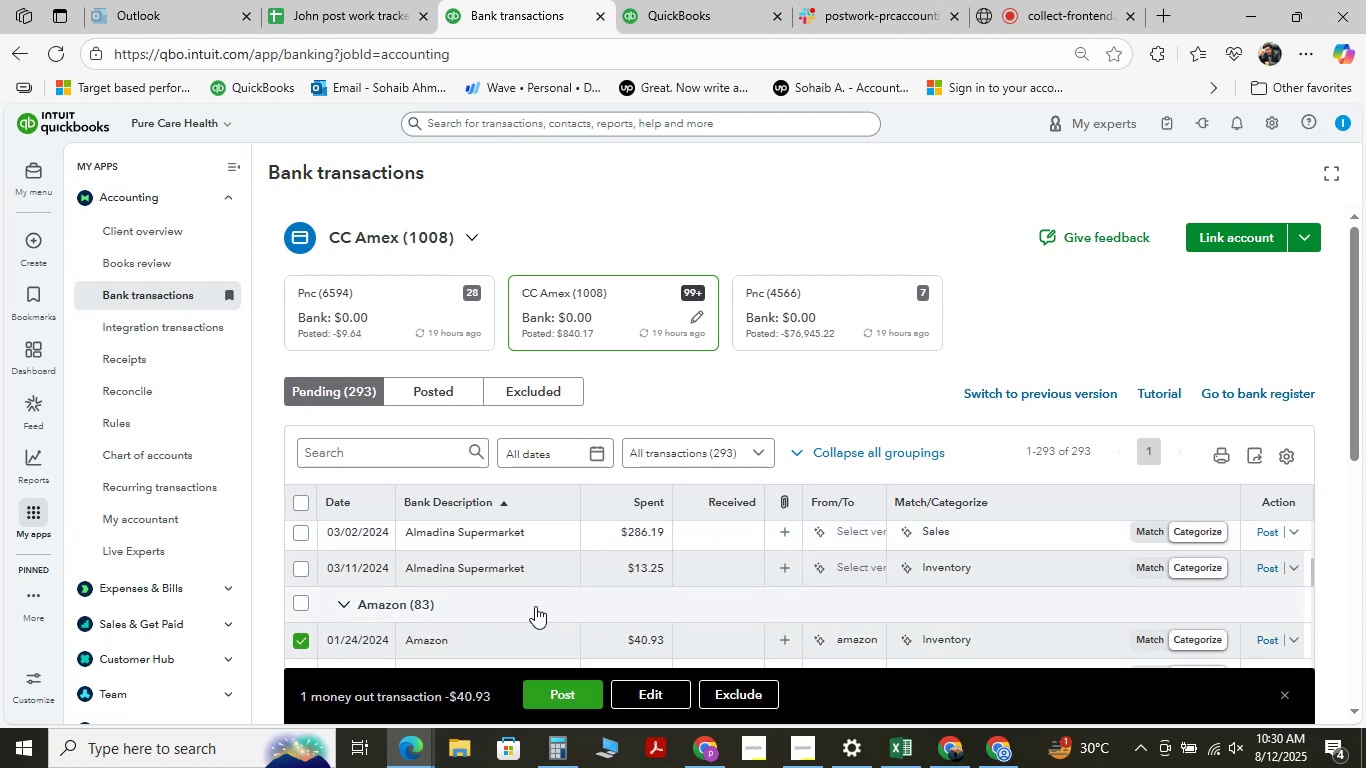 
scroll: coordinate [545, 582], scroll_direction: down, amount: 8.0
 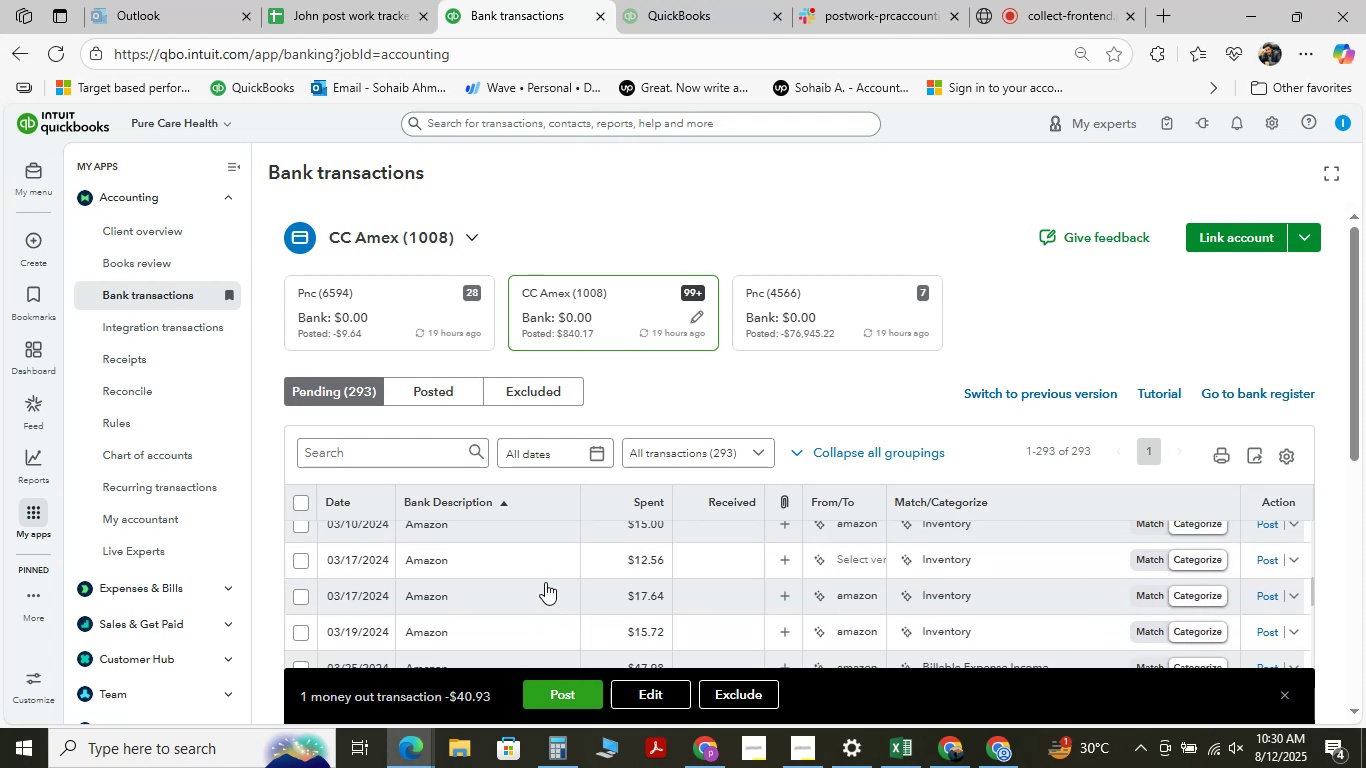 
hold_key(key=ShiftLeft, duration=1.52)
 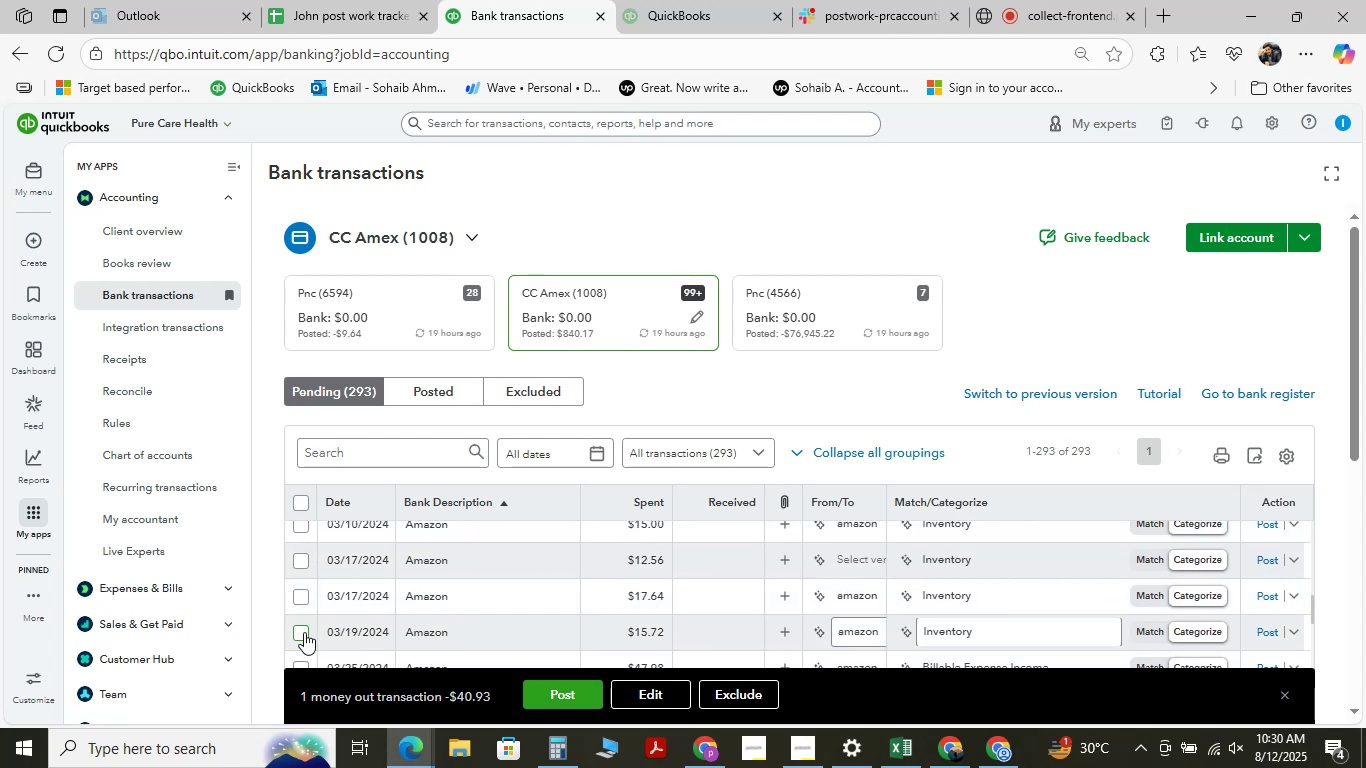 
key(Shift+ShiftLeft)
 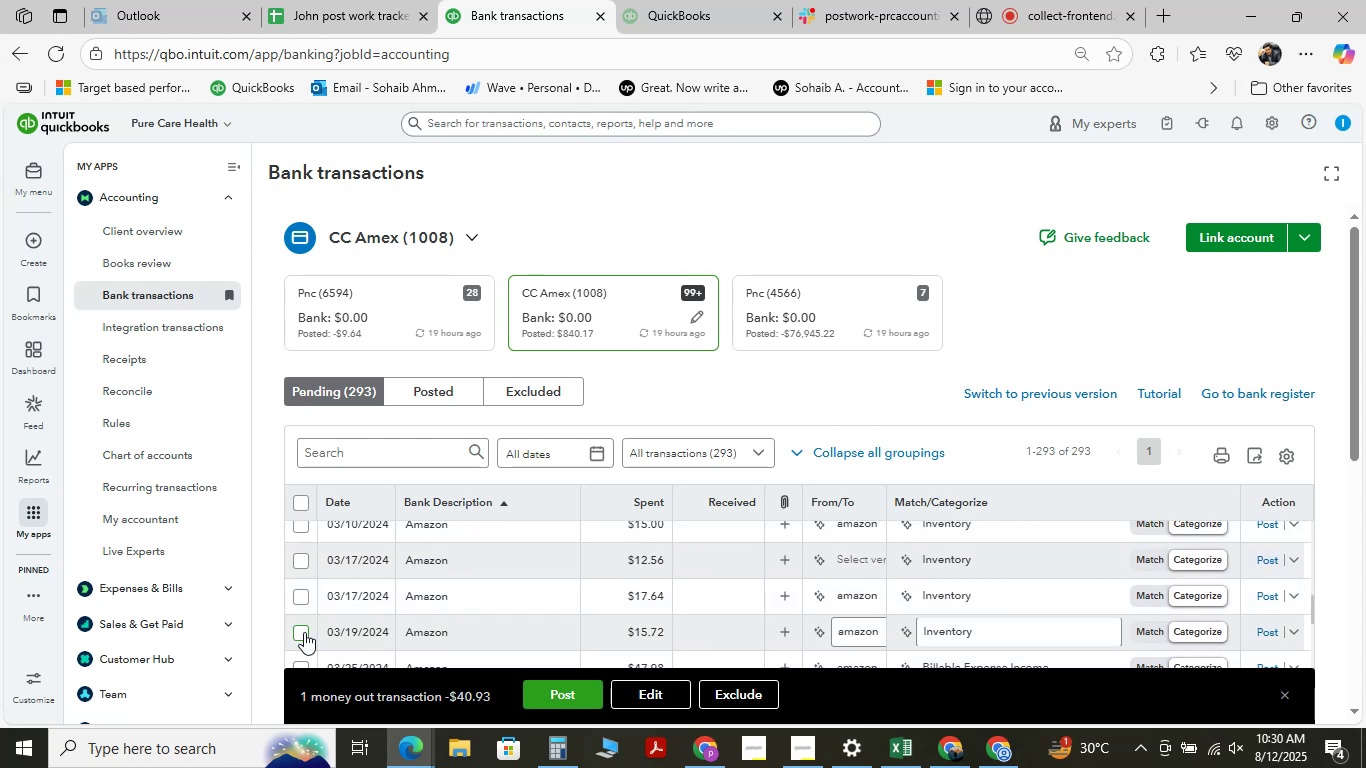 
key(Shift+ShiftLeft)
 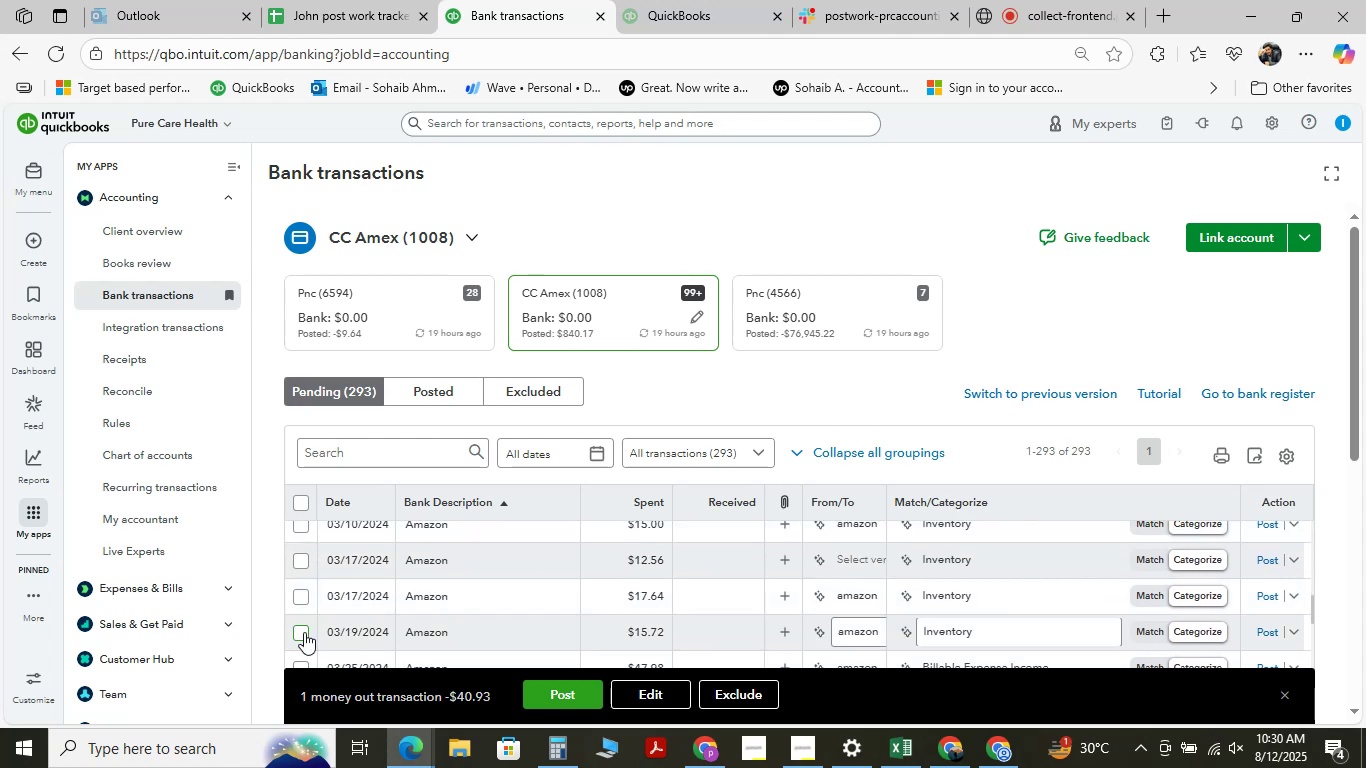 
key(Shift+ShiftLeft)
 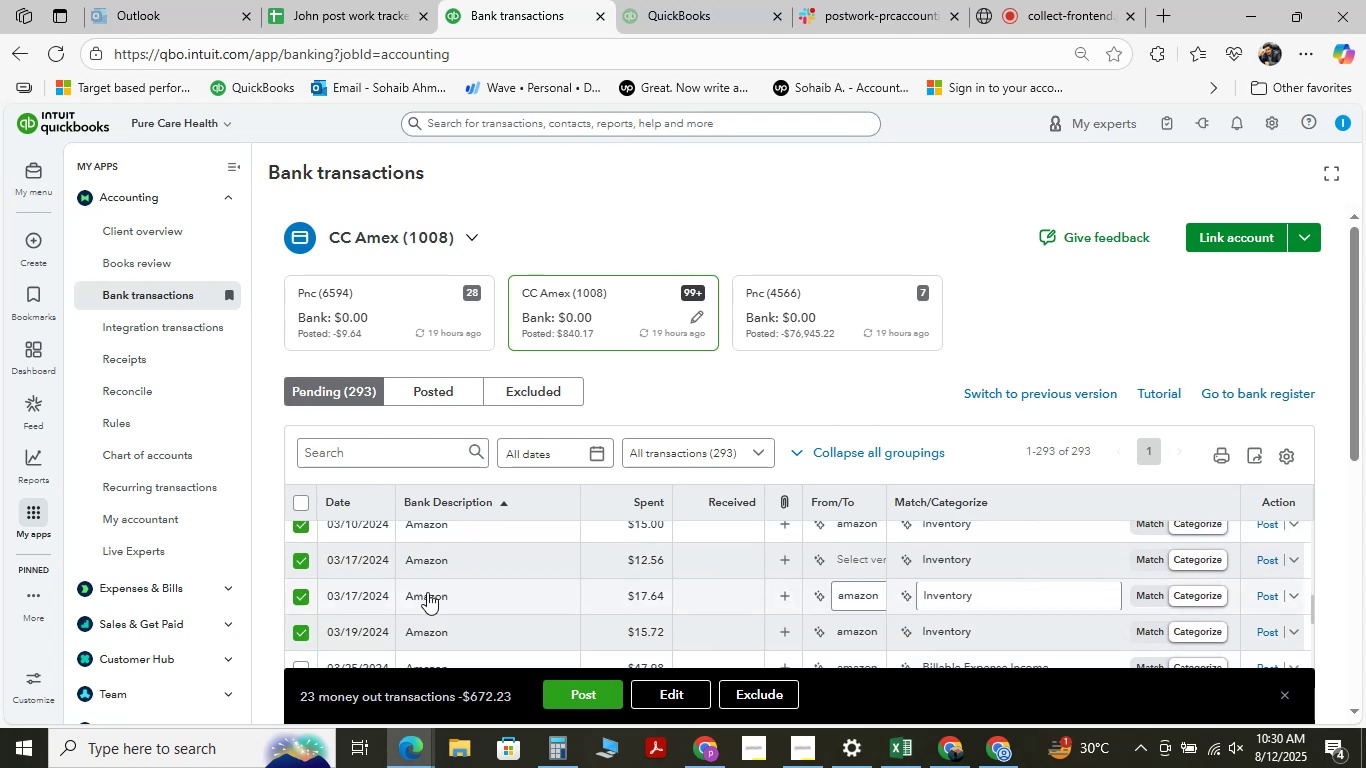 
scroll: coordinate [428, 591], scroll_direction: up, amount: 7.0
 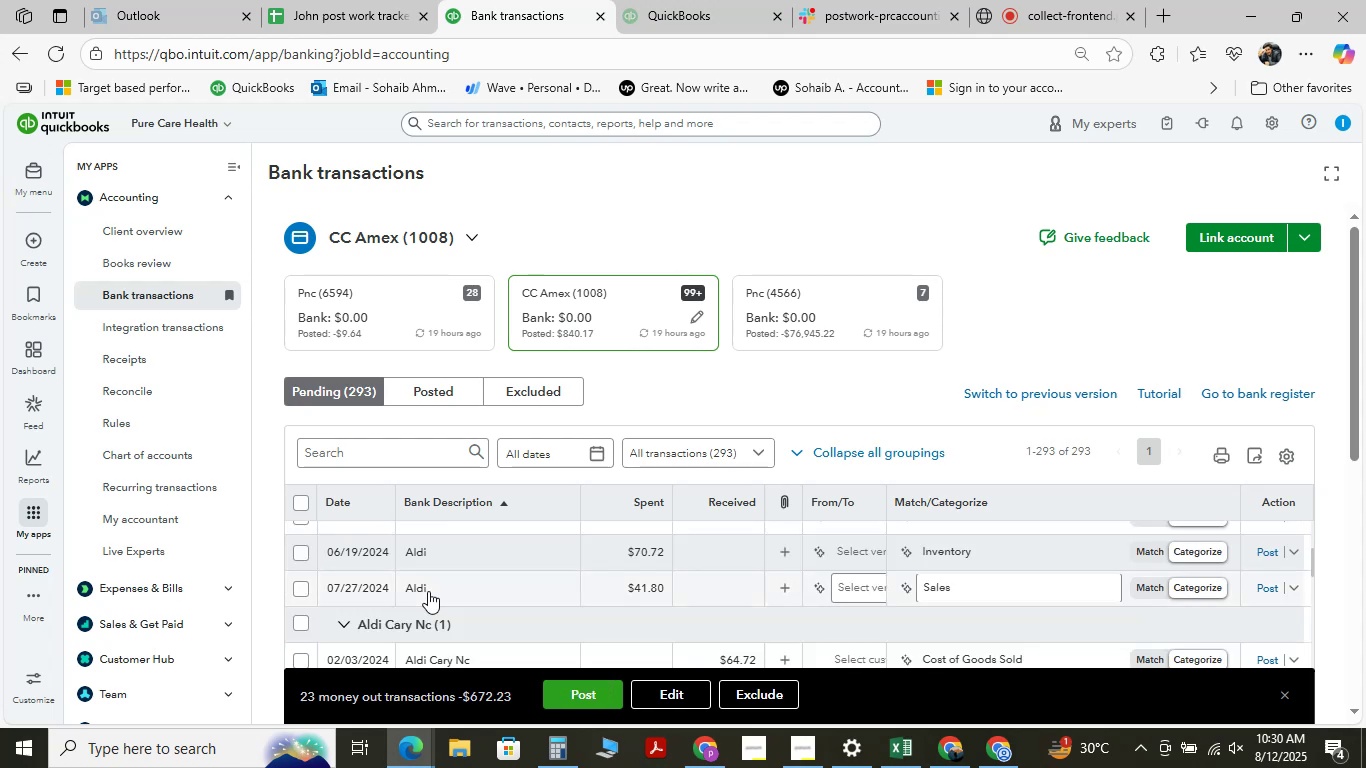 
scroll: coordinate [428, 591], scroll_direction: down, amount: 1.0
 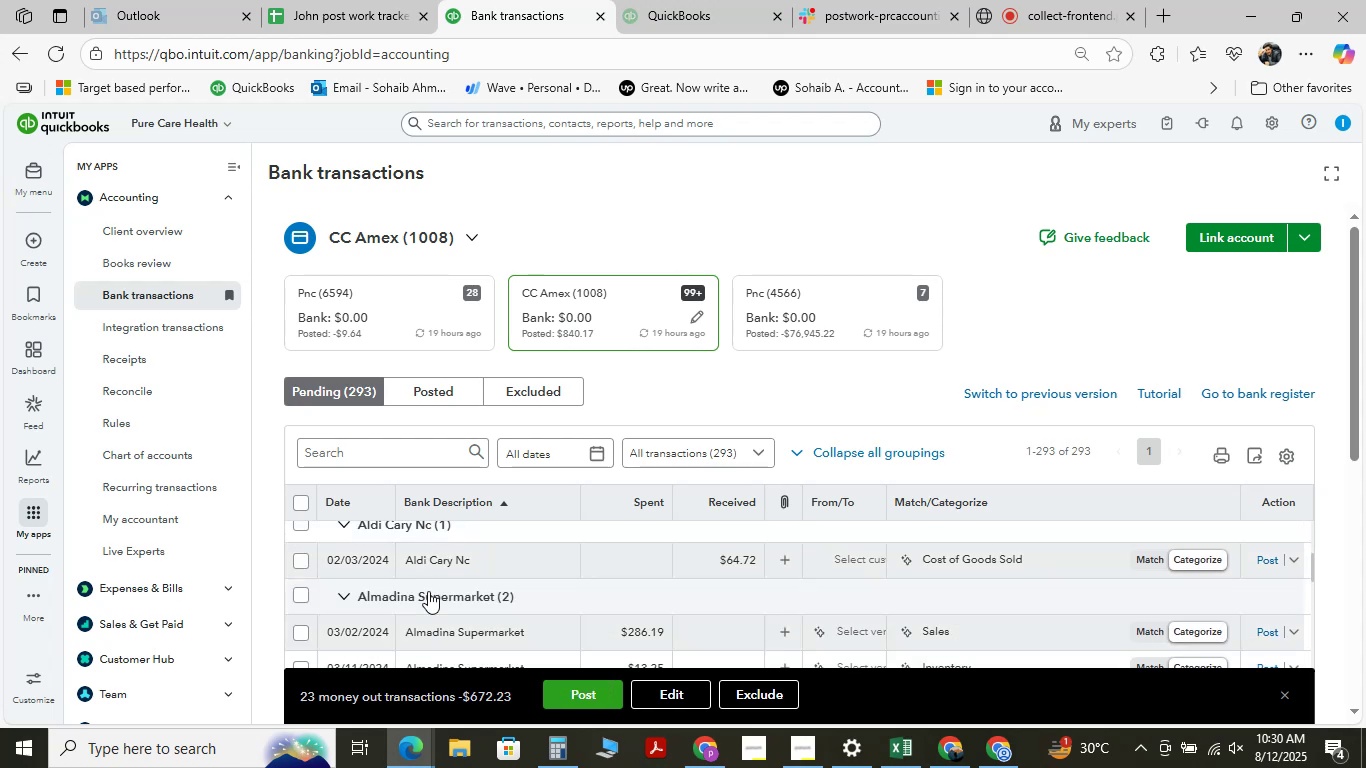 
scroll: coordinate [428, 591], scroll_direction: up, amount: 1.0
 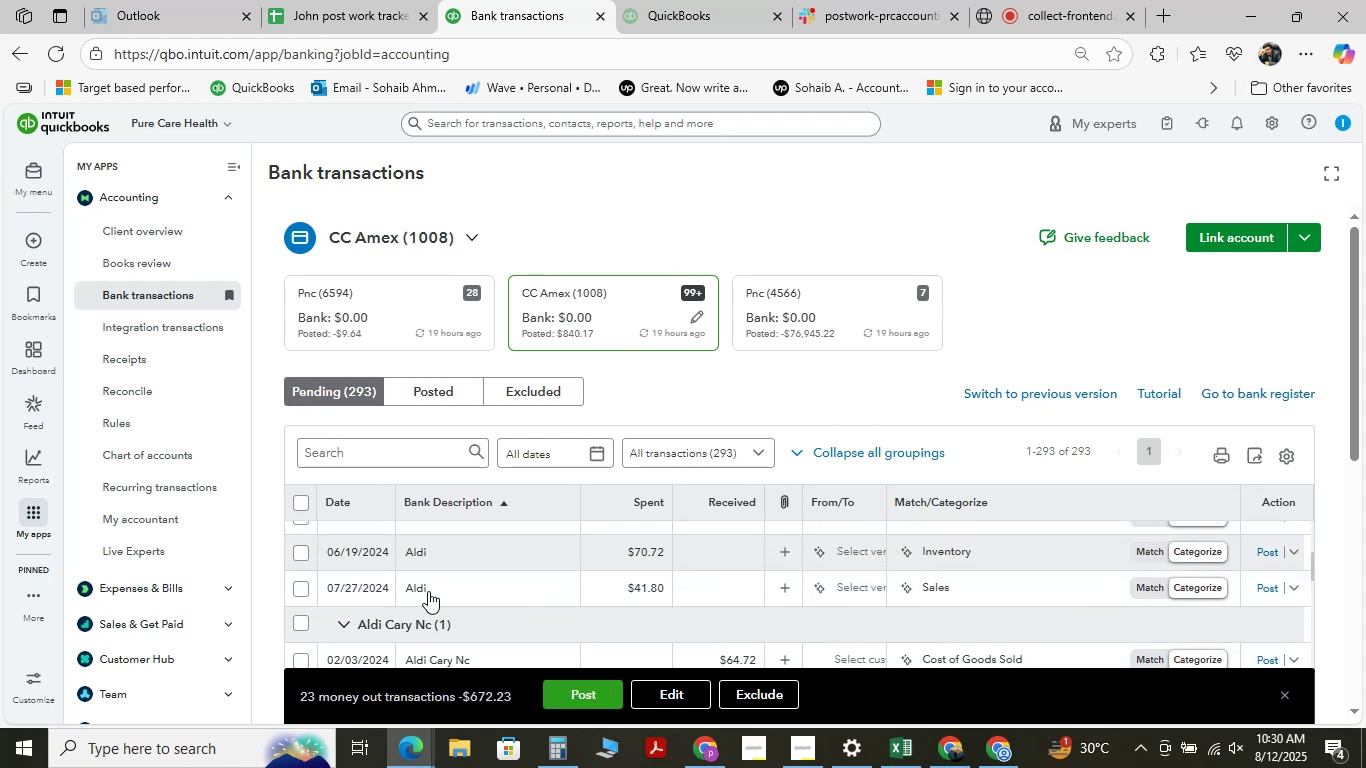 
scroll: coordinate [428, 591], scroll_direction: down, amount: 3.0
 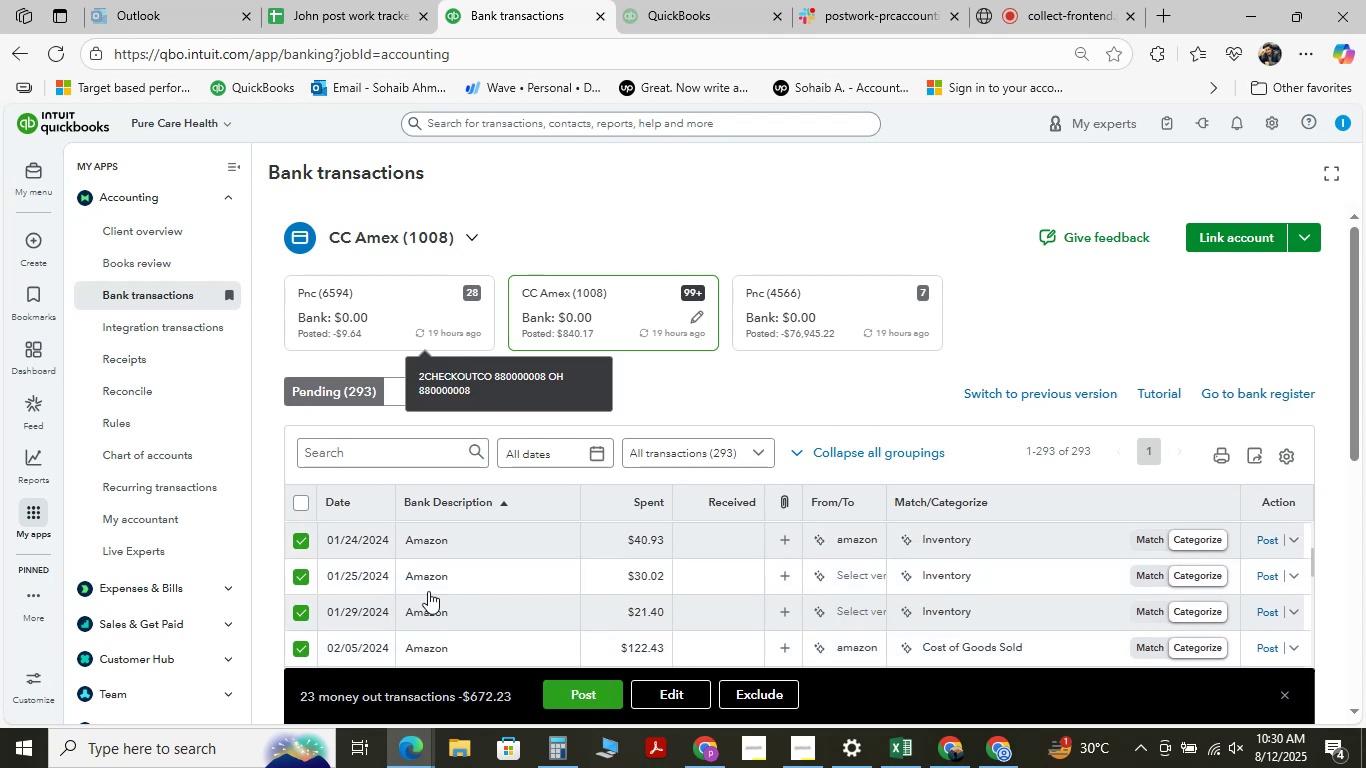 
scroll: coordinate [428, 591], scroll_direction: up, amount: 1.0
 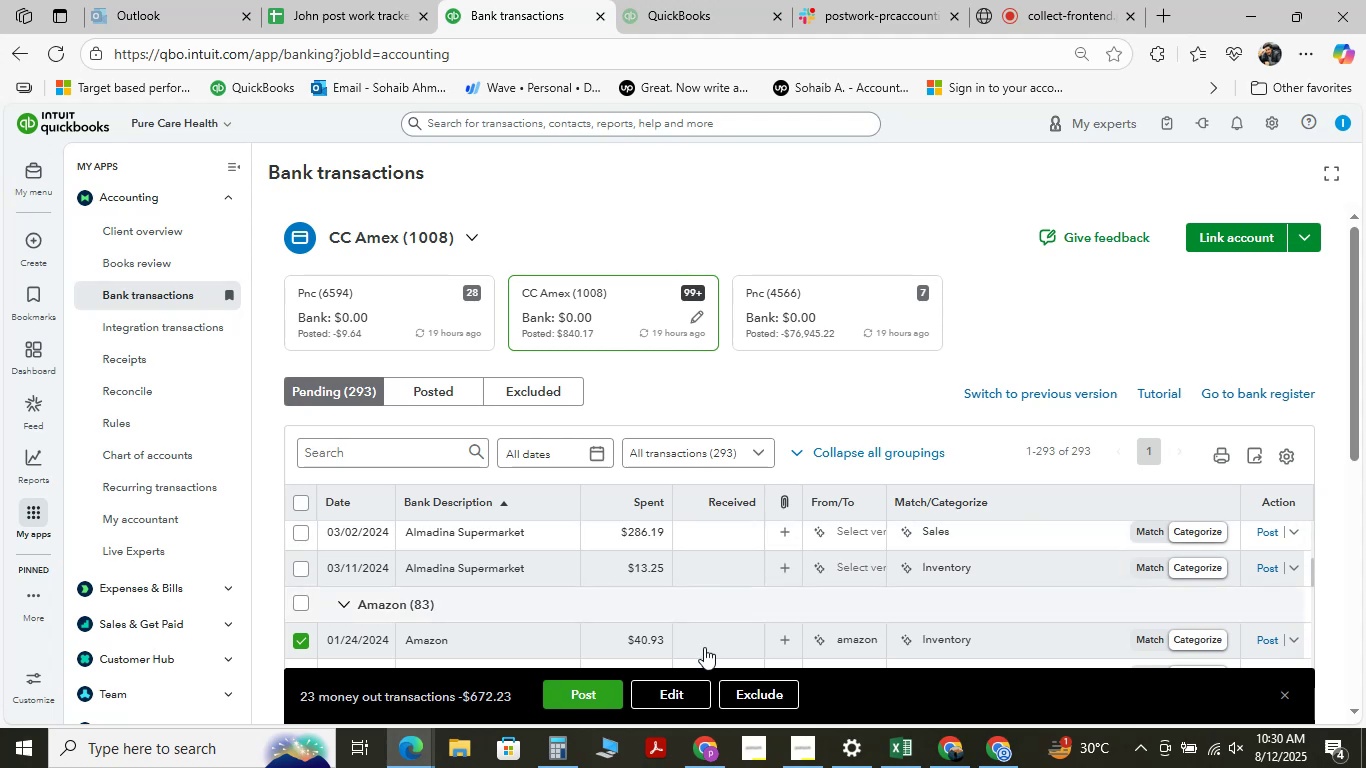 
left_click([679, 695])
 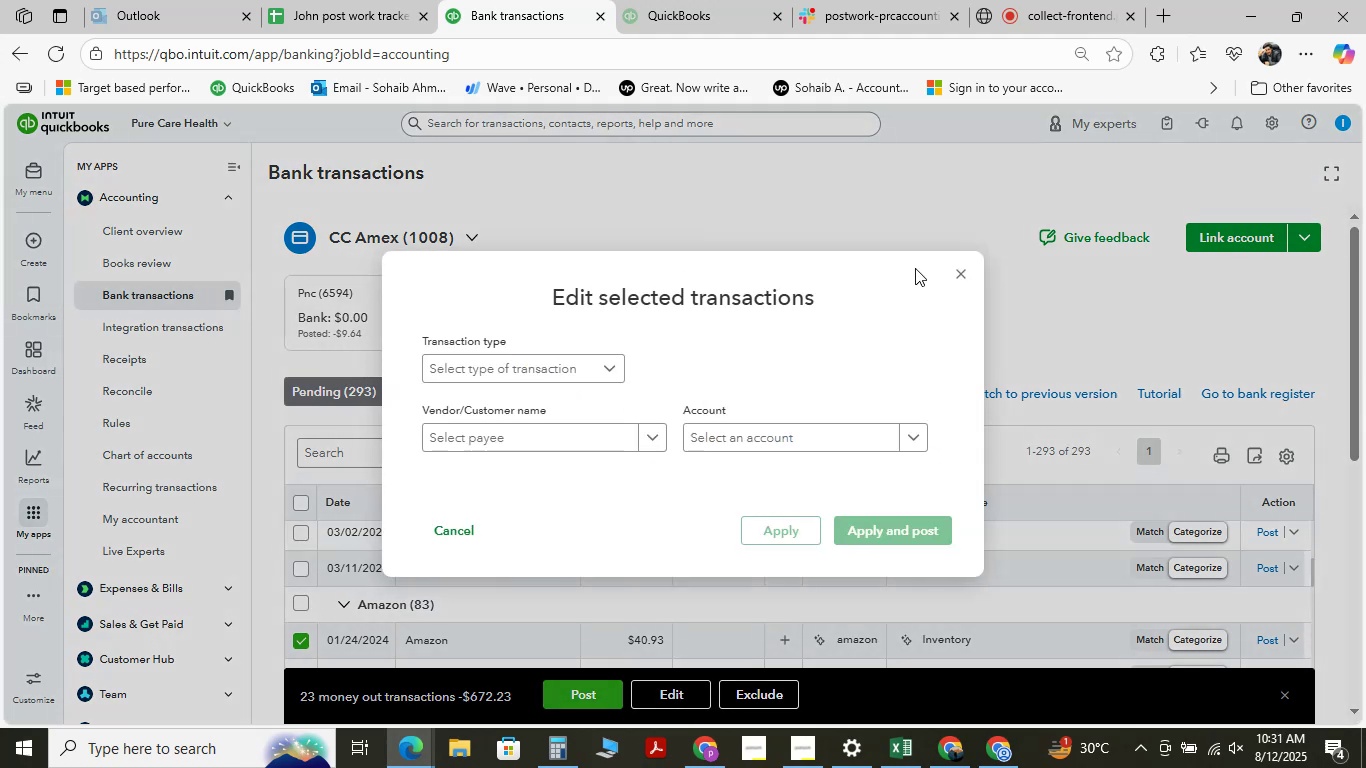 
left_click([959, 270])
 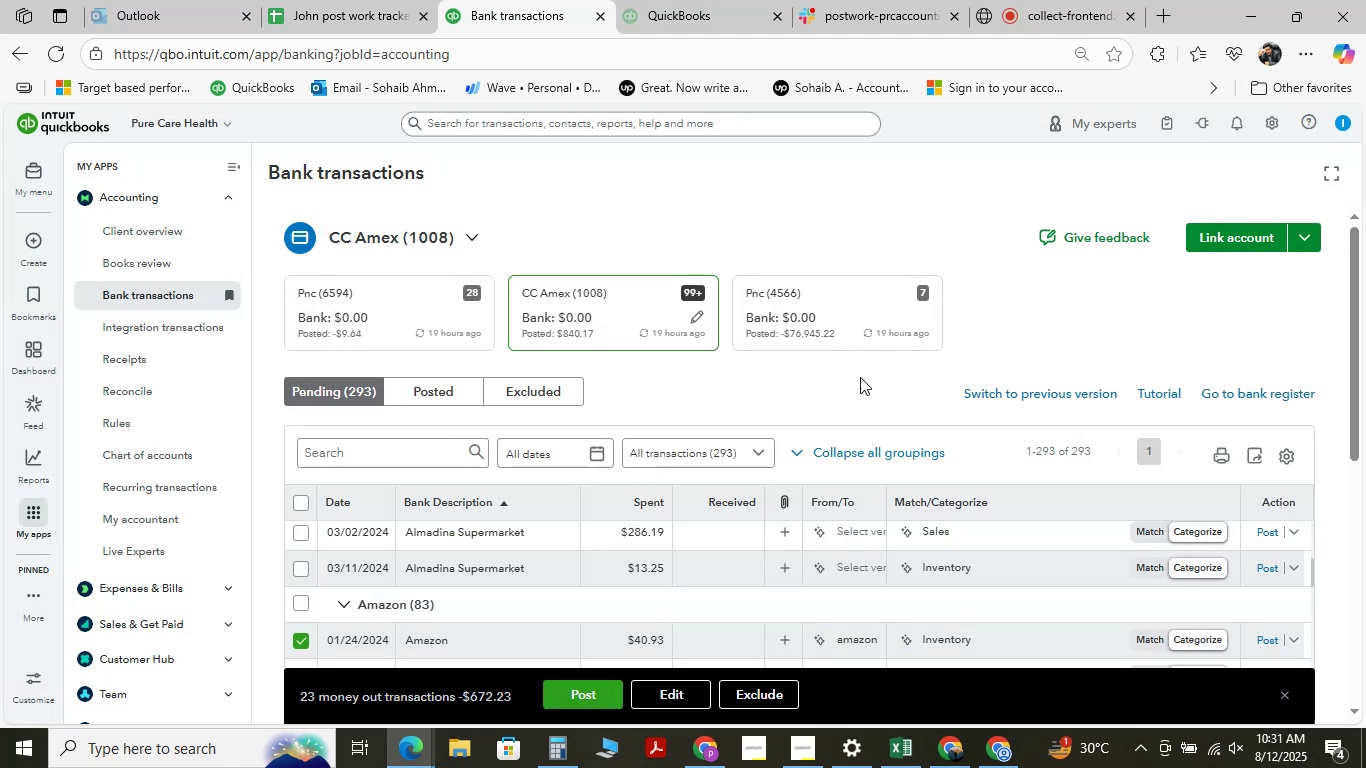 
scroll: coordinate [756, 421], scroll_direction: down, amount: 15.0
 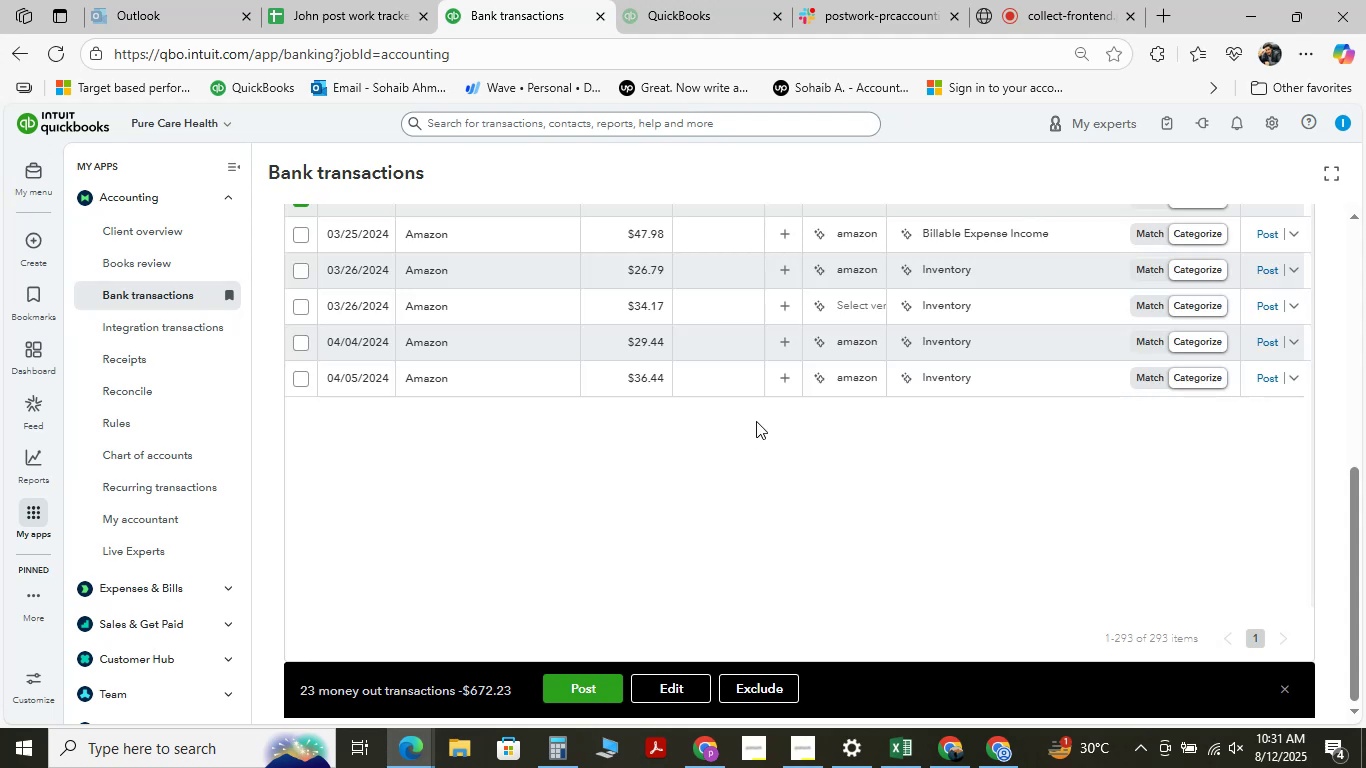 
scroll: coordinate [756, 421], scroll_direction: up, amount: 2.0
 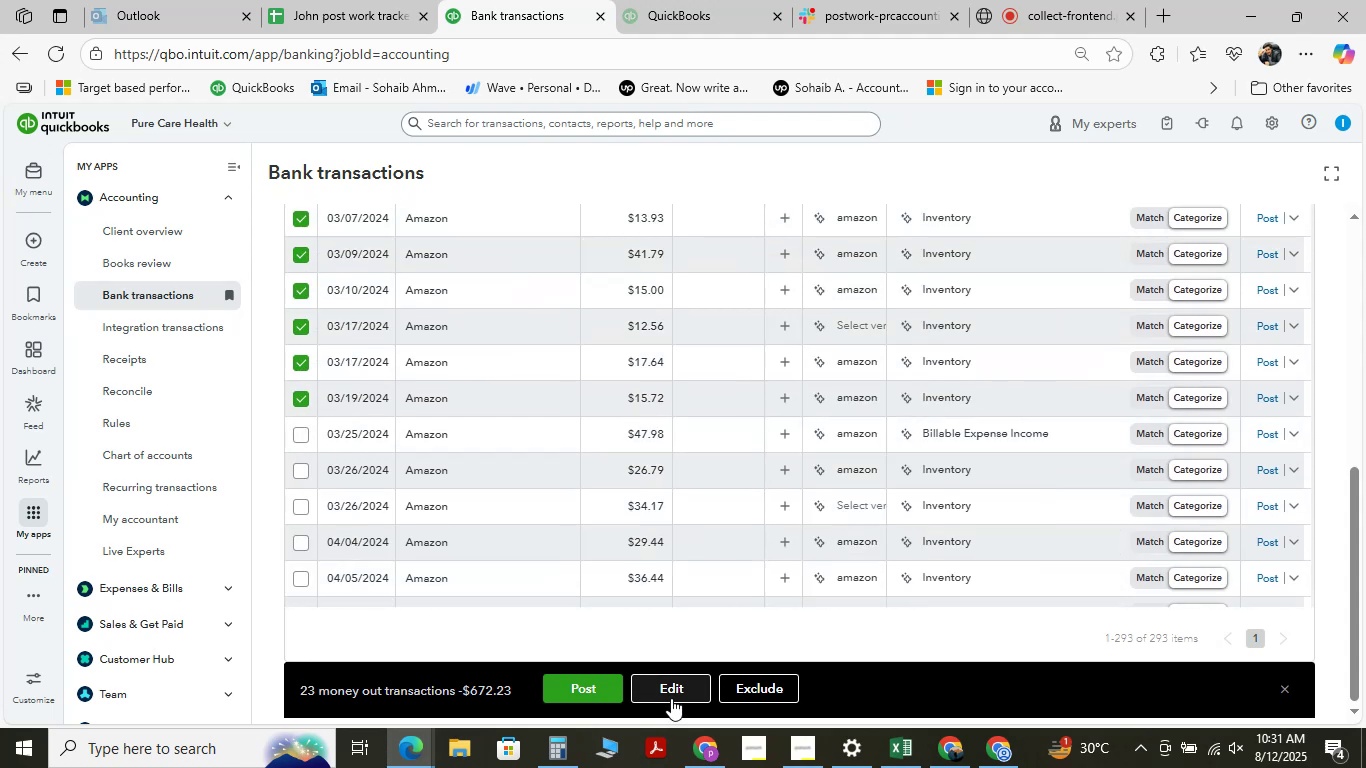 
left_click([670, 689])
 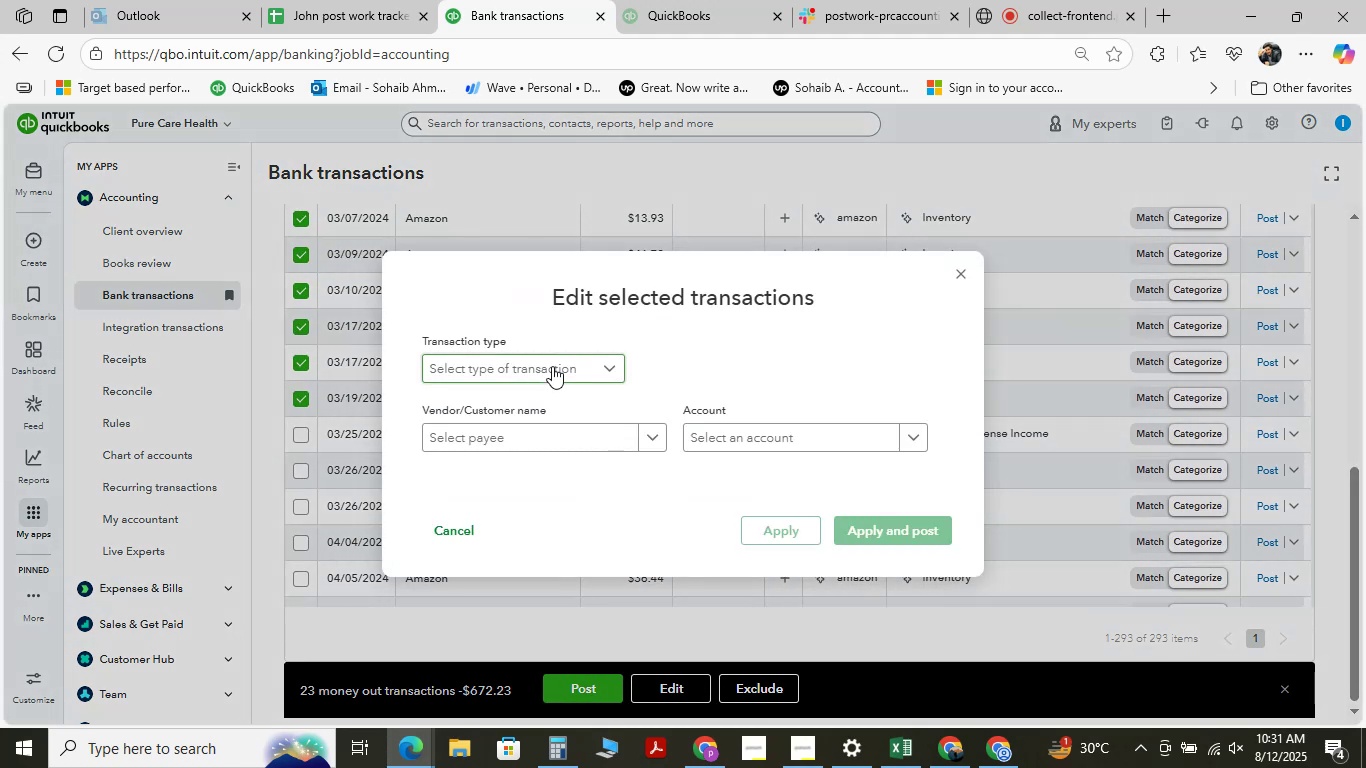 
left_click([552, 366])
 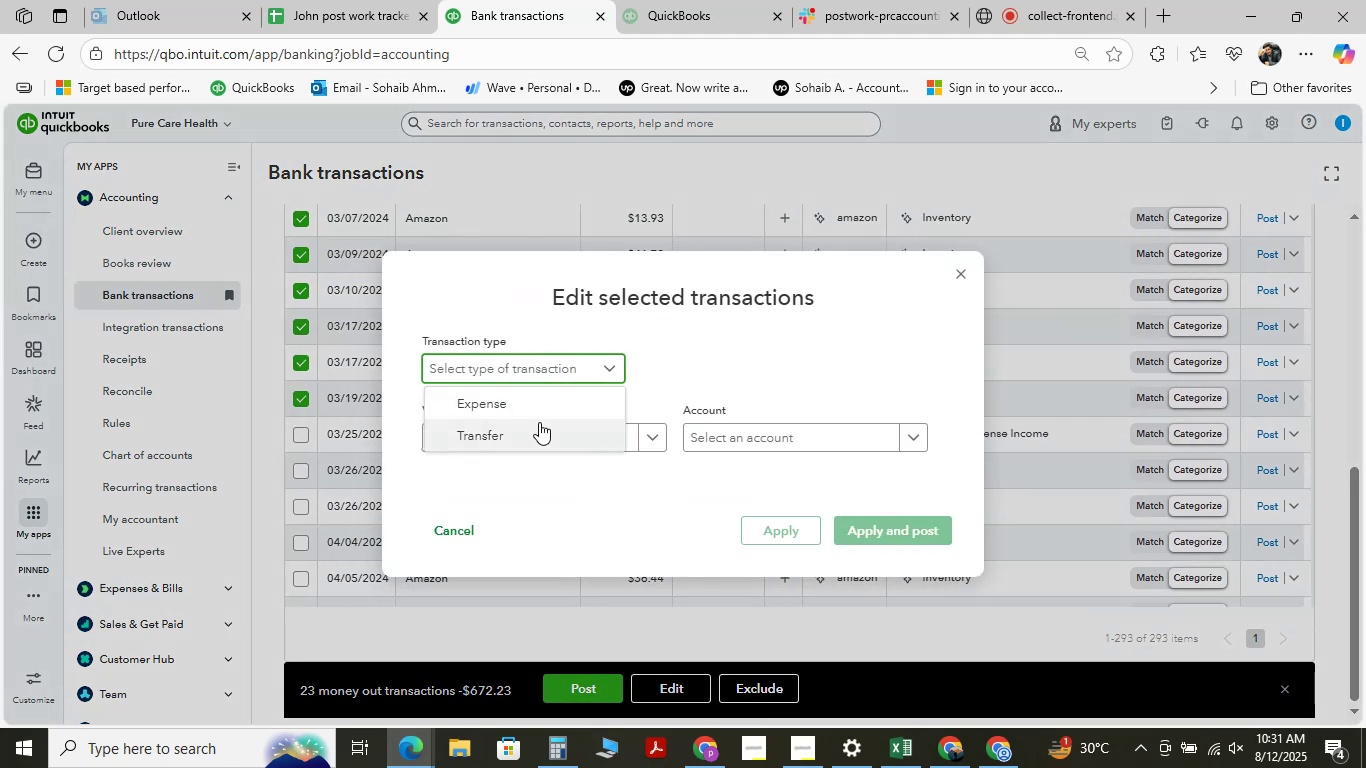 
left_click([540, 399])
 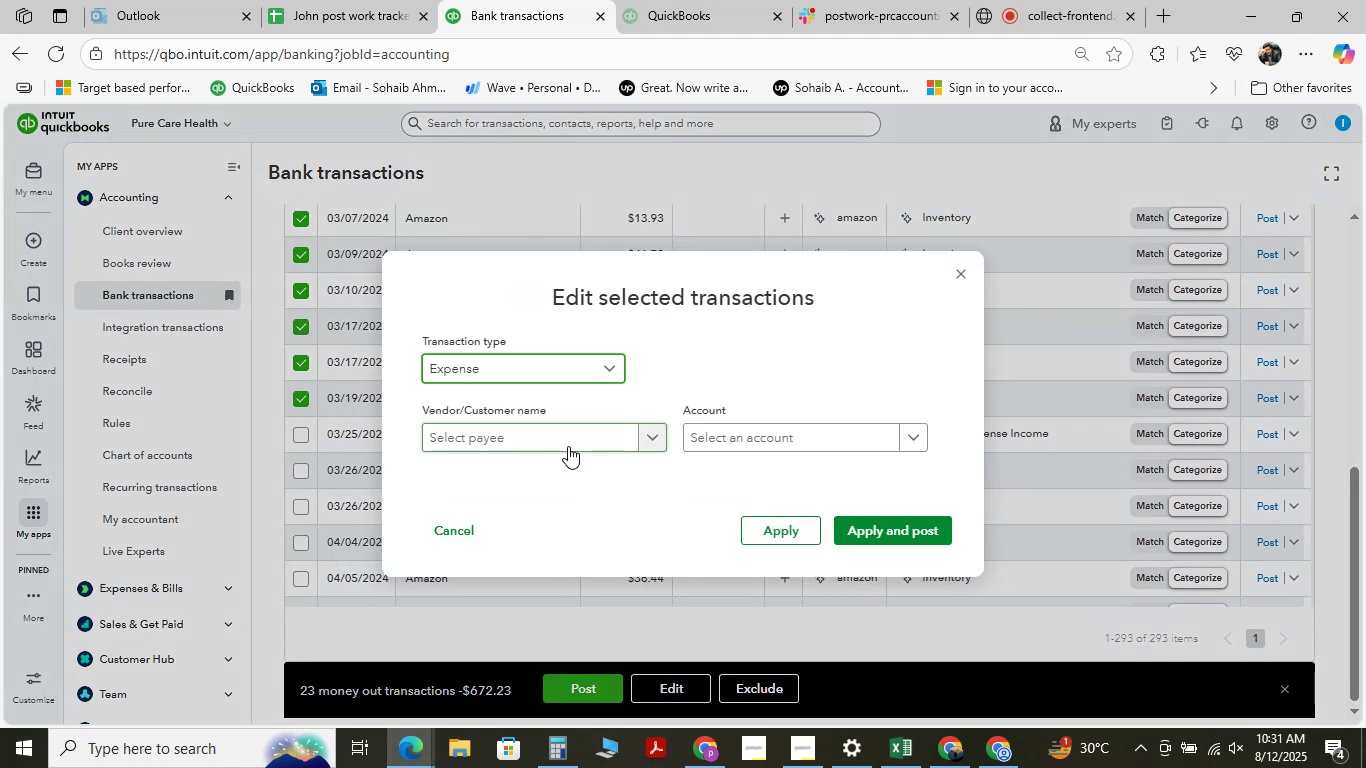 
left_click([578, 446])
 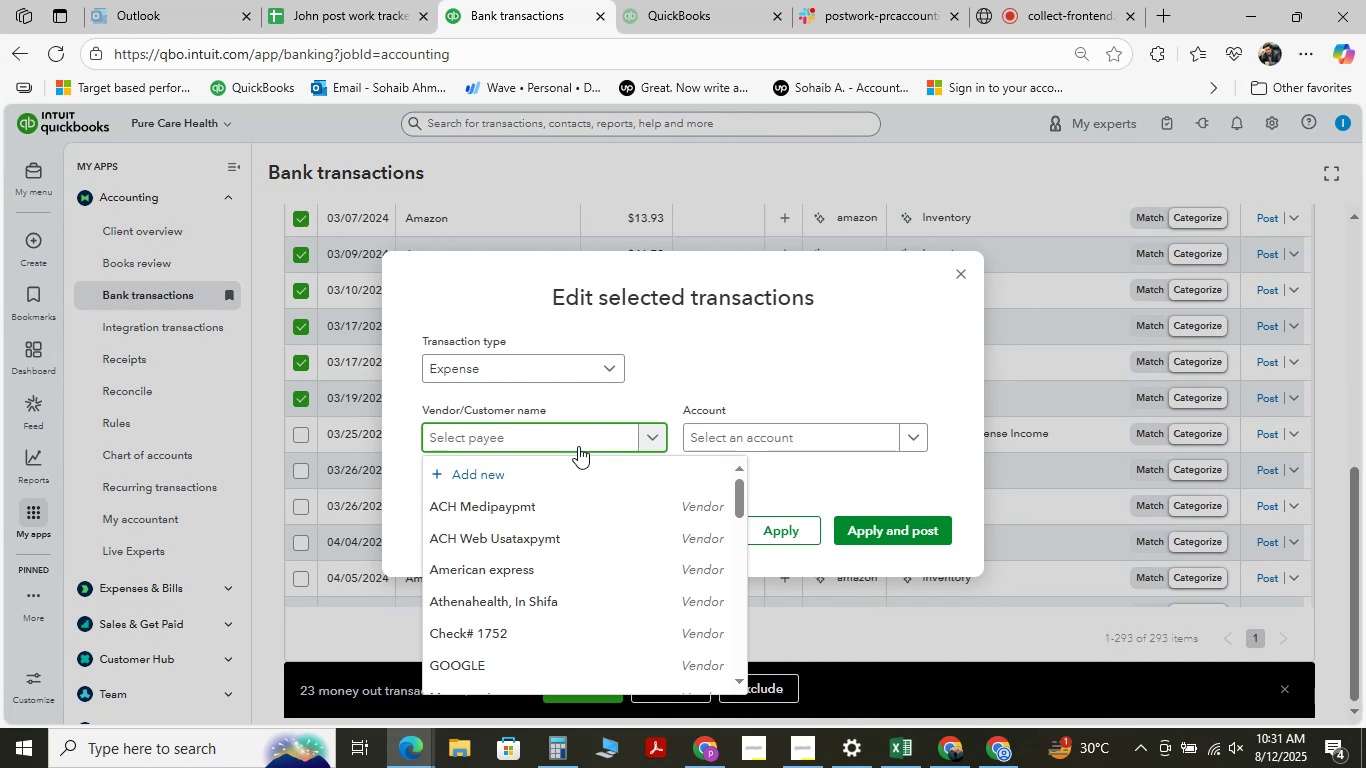 
type(office supp)
 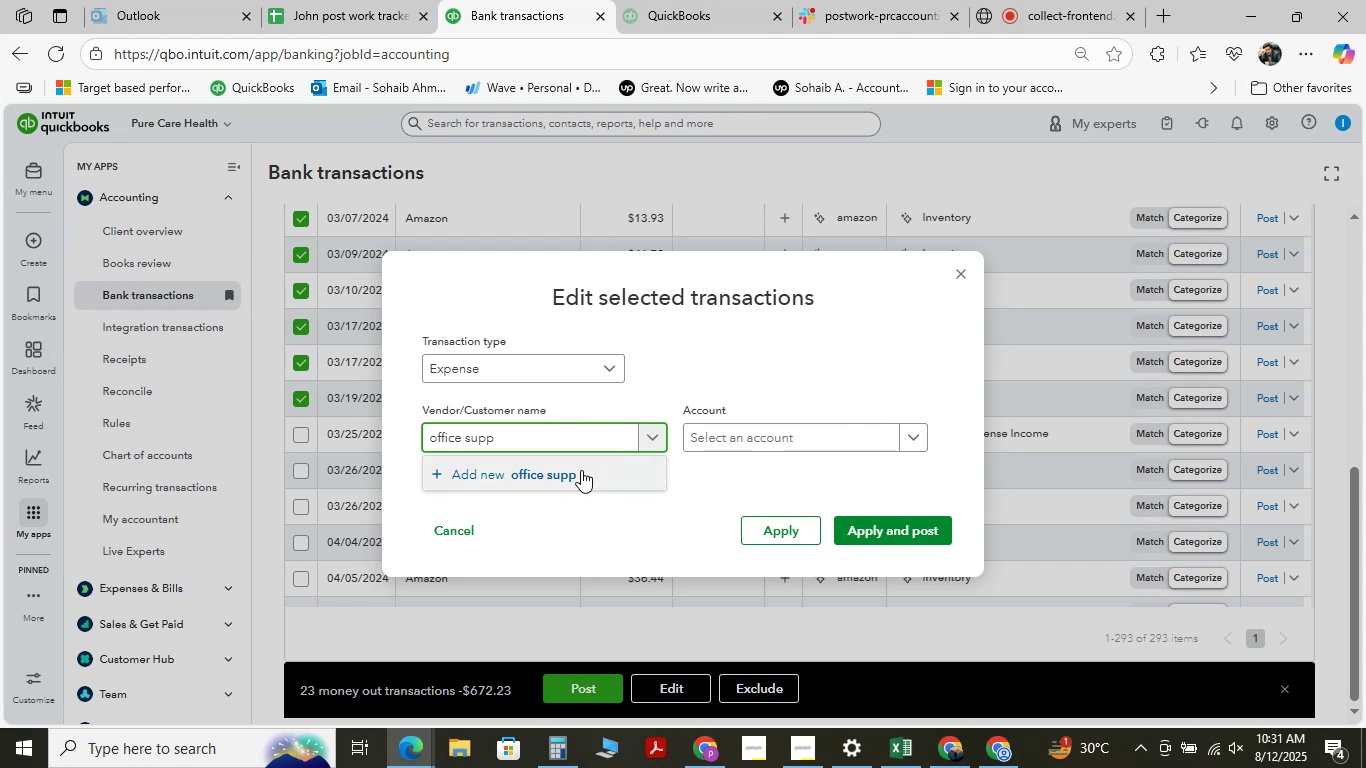 
hold_key(key=Backspace, duration=1.39)
 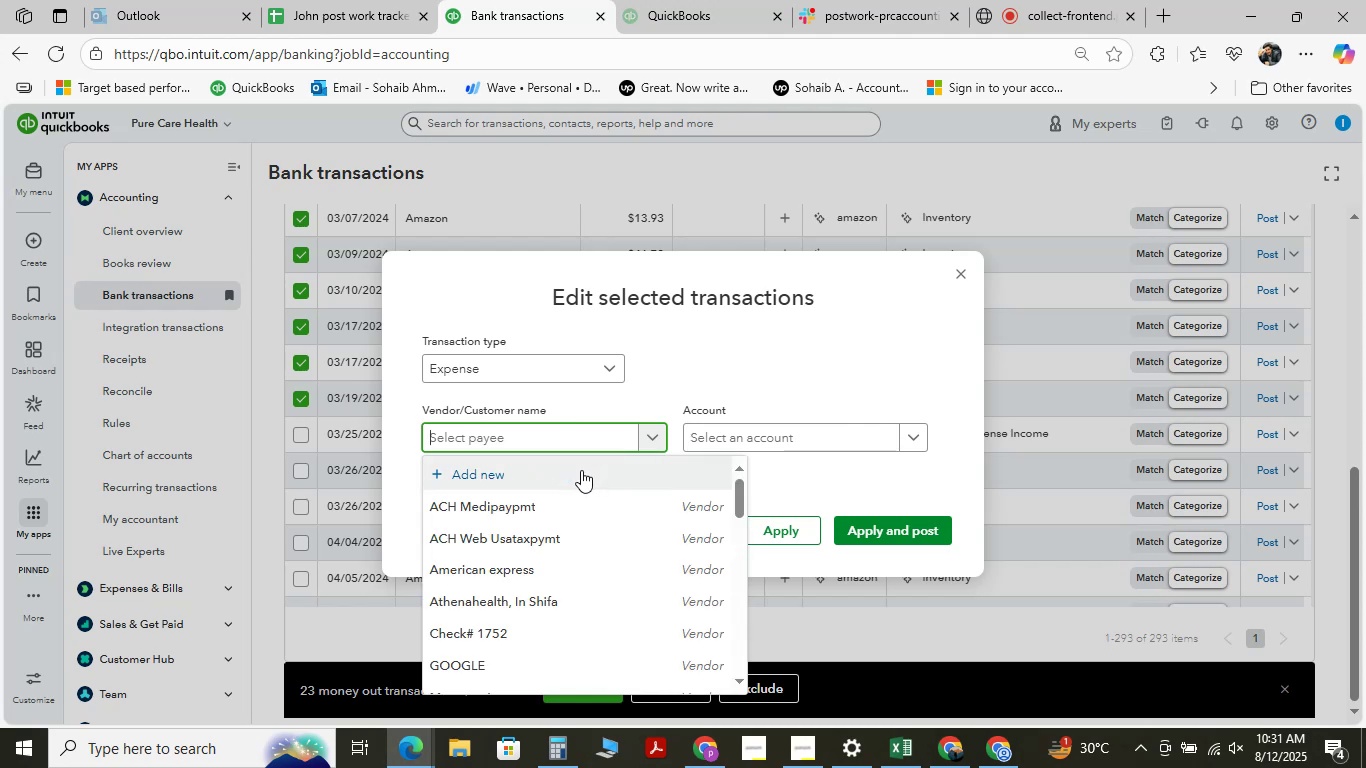 
type(amazon)
 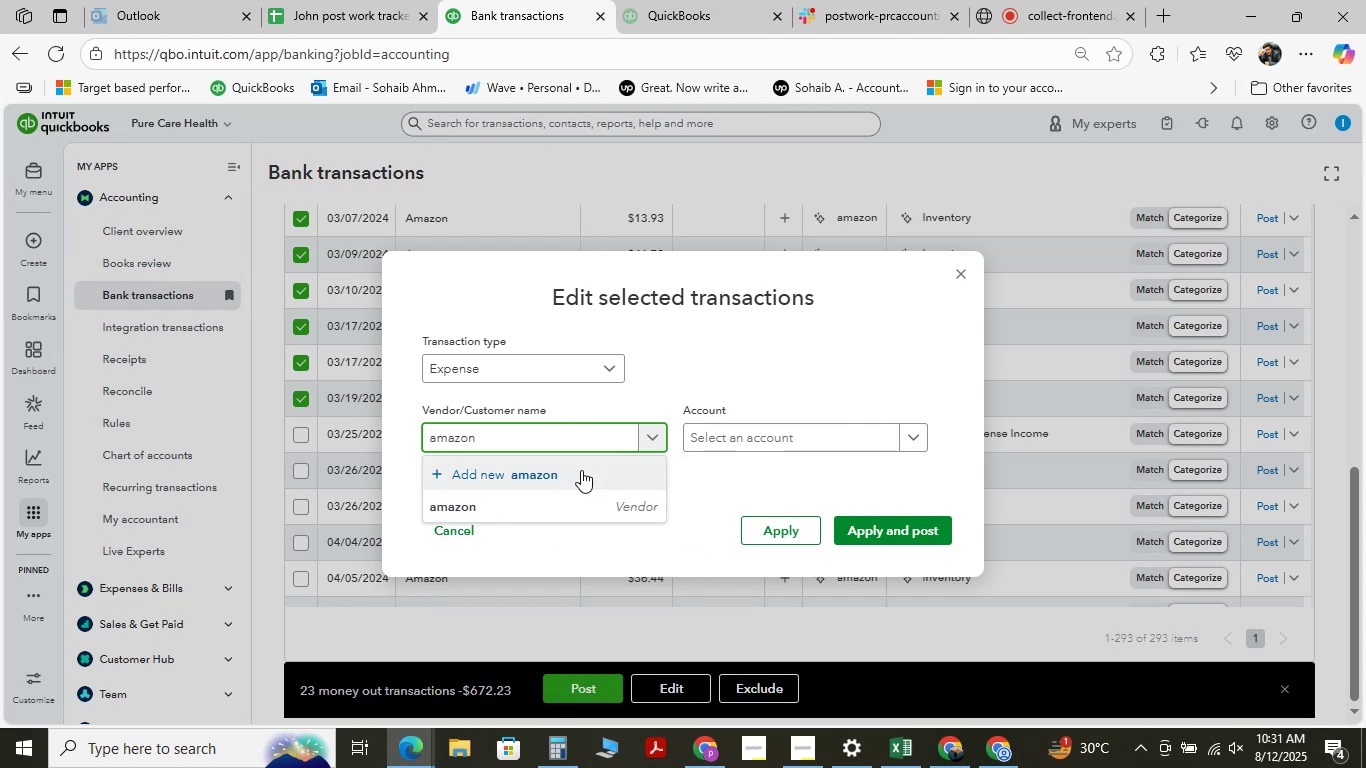 
left_click([581, 470])
 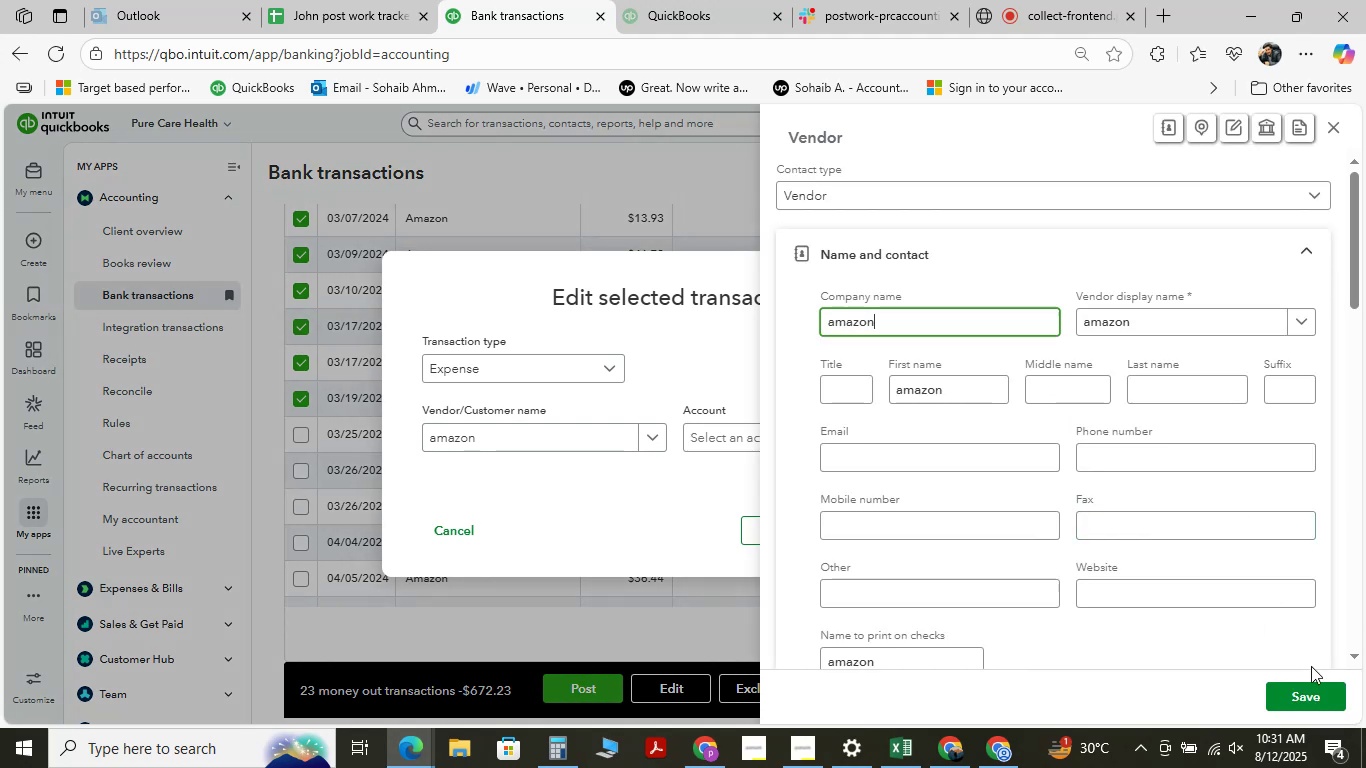 
left_click([1307, 697])
 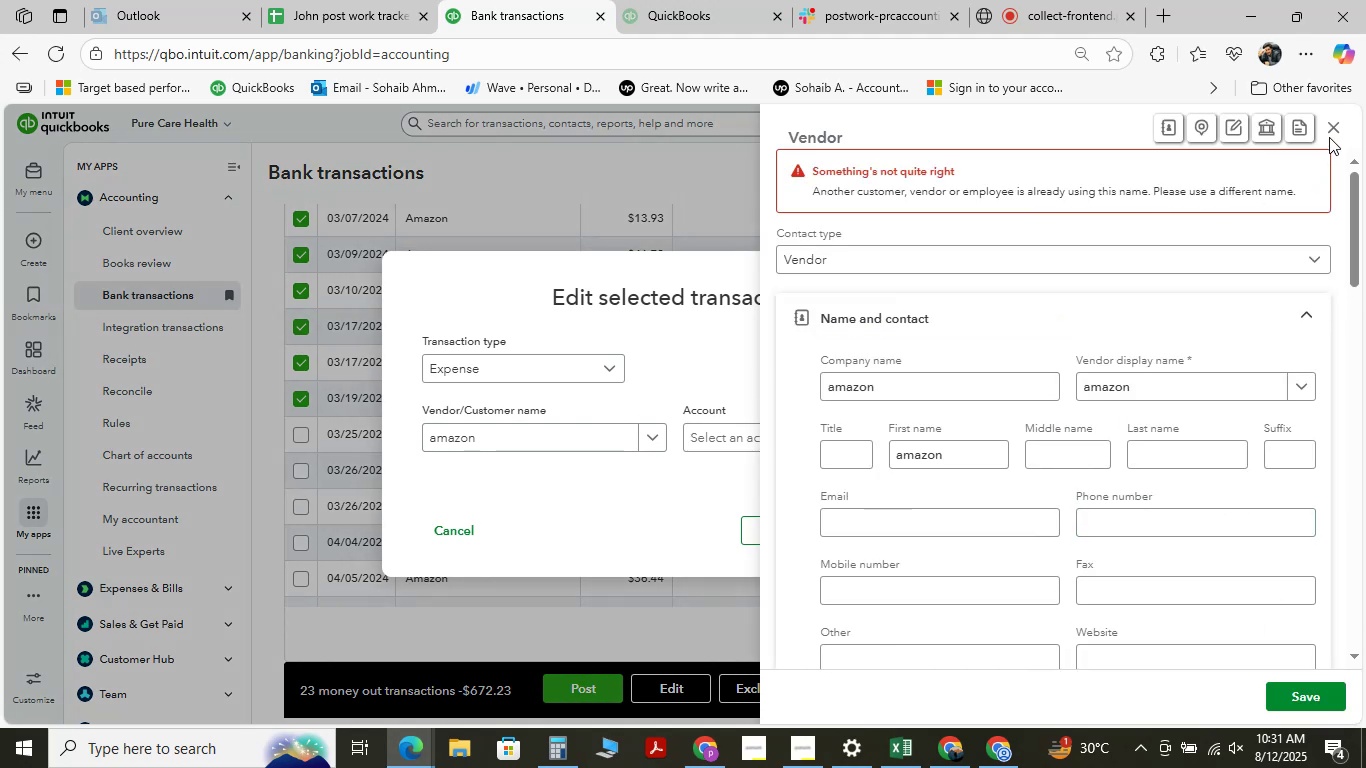 